 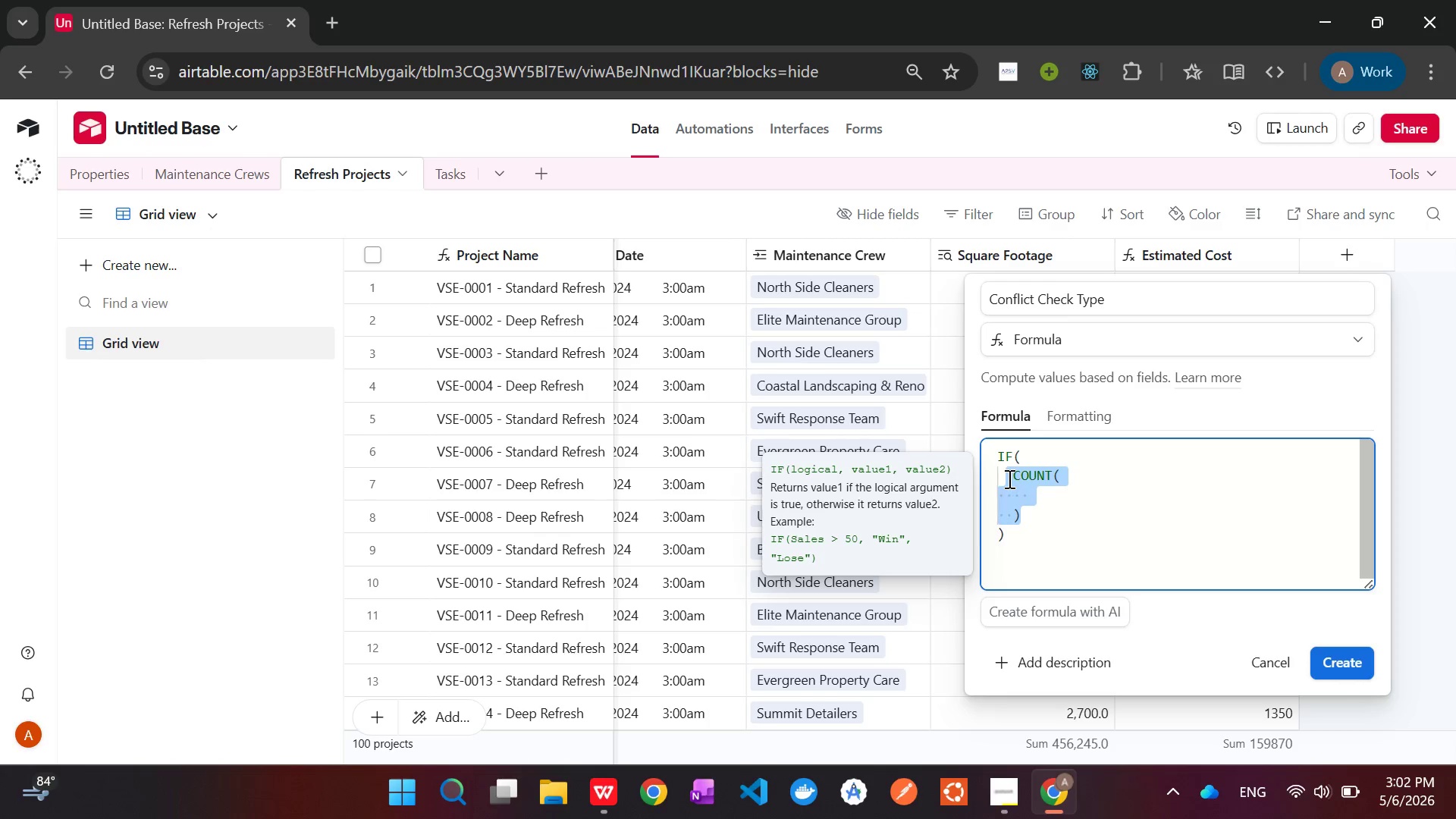 
key(Backspace)
 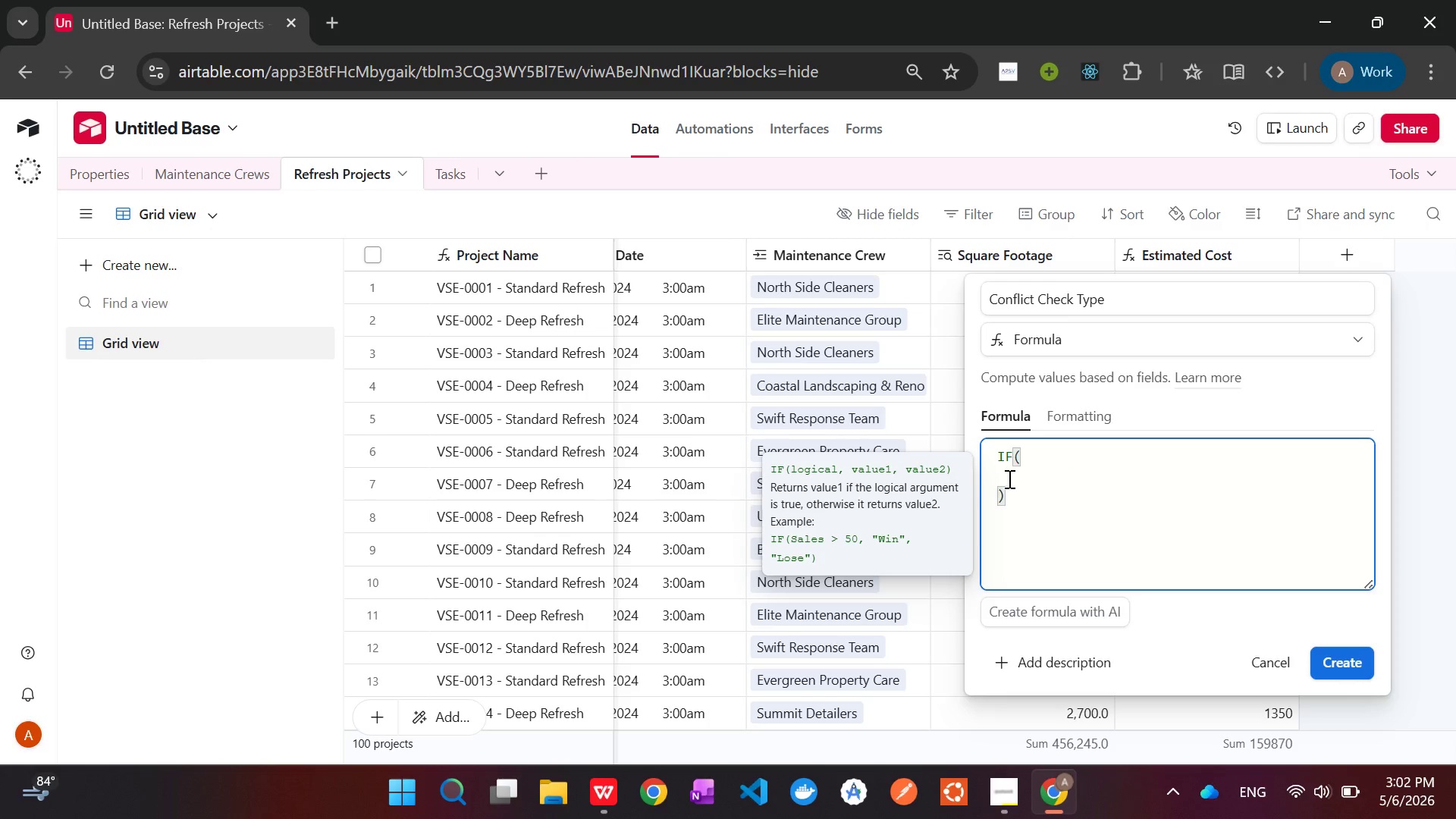 
key(Backspace)
 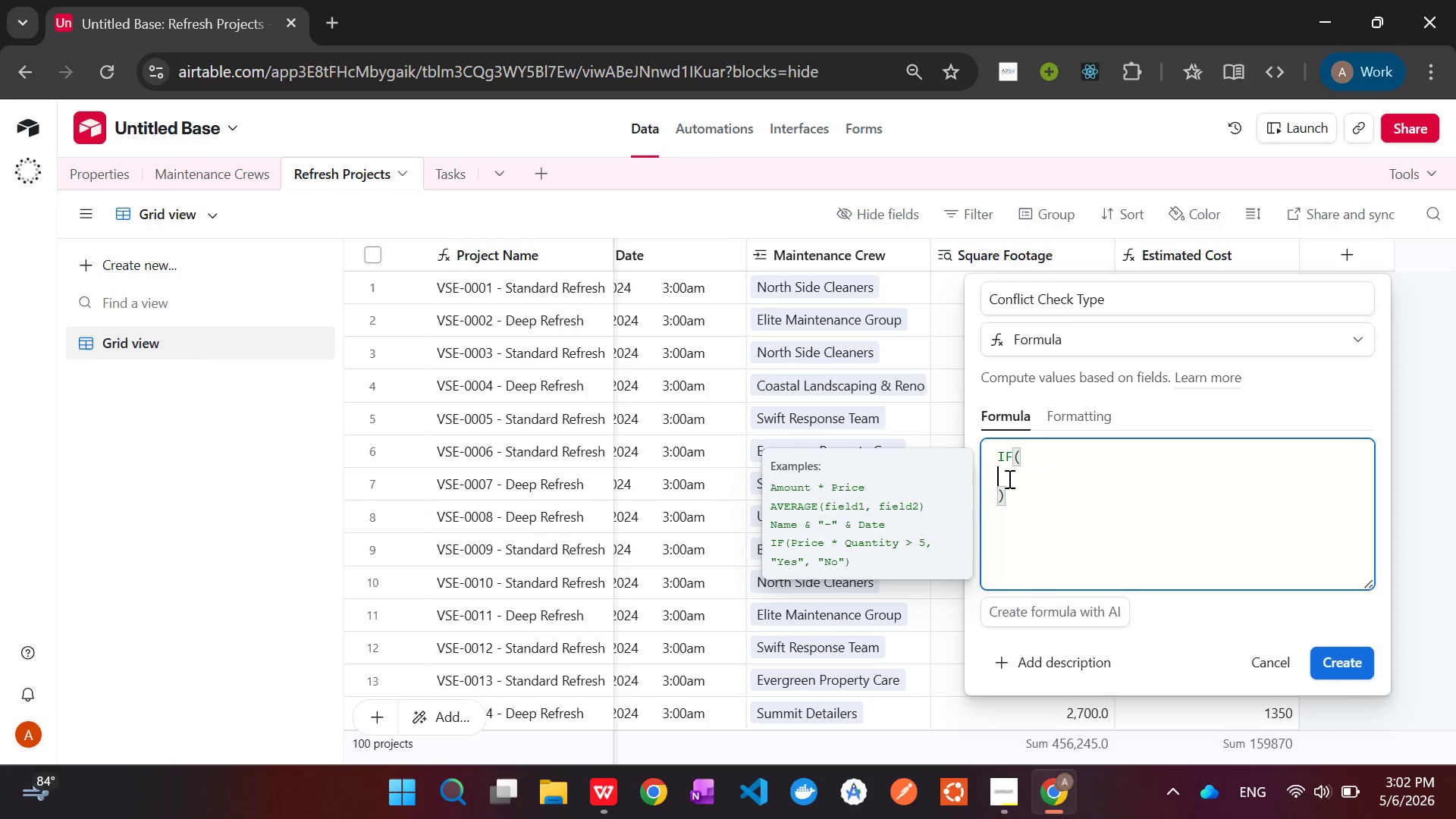 
key(Backspace)
 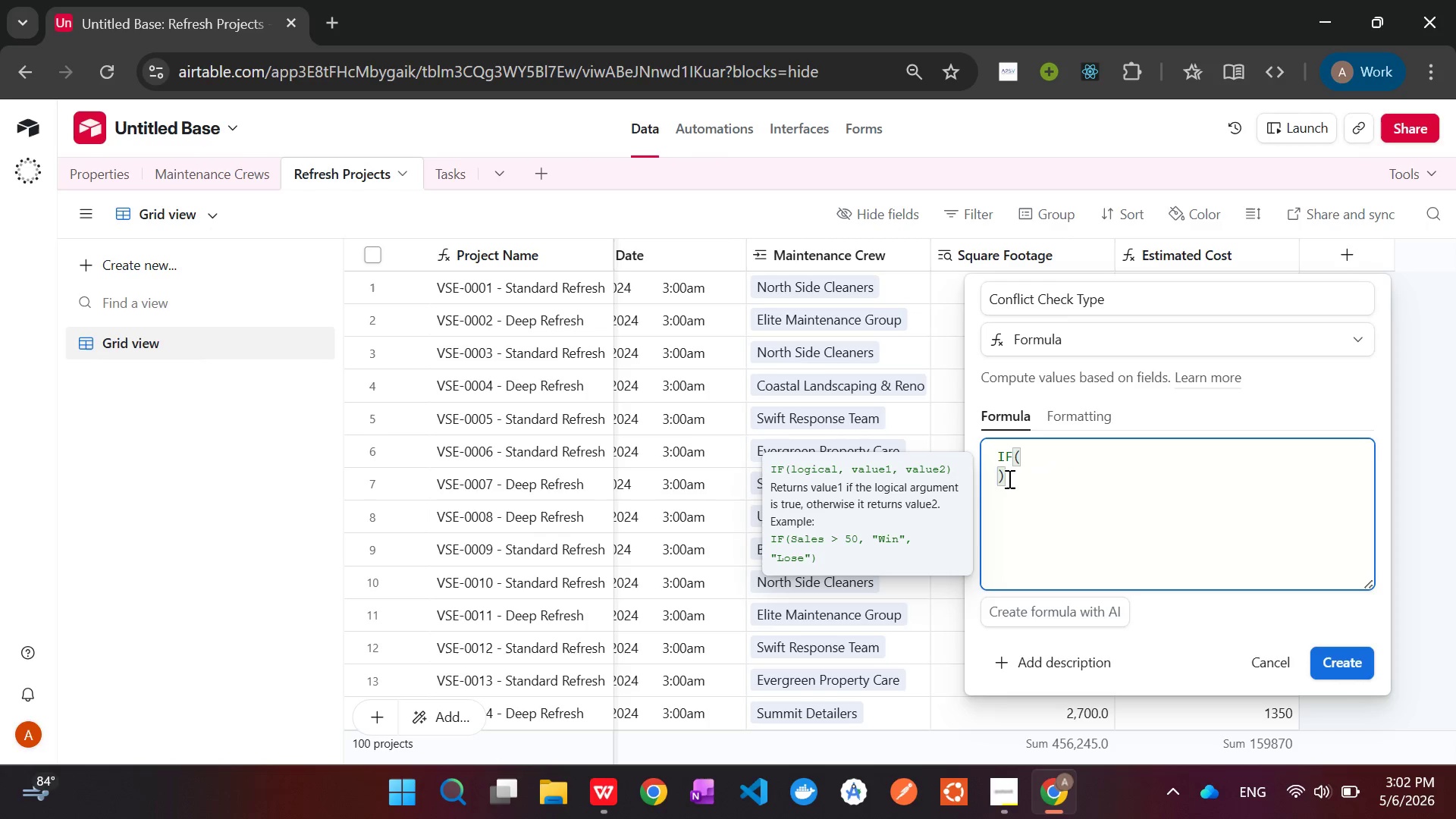 
key(Enter)
 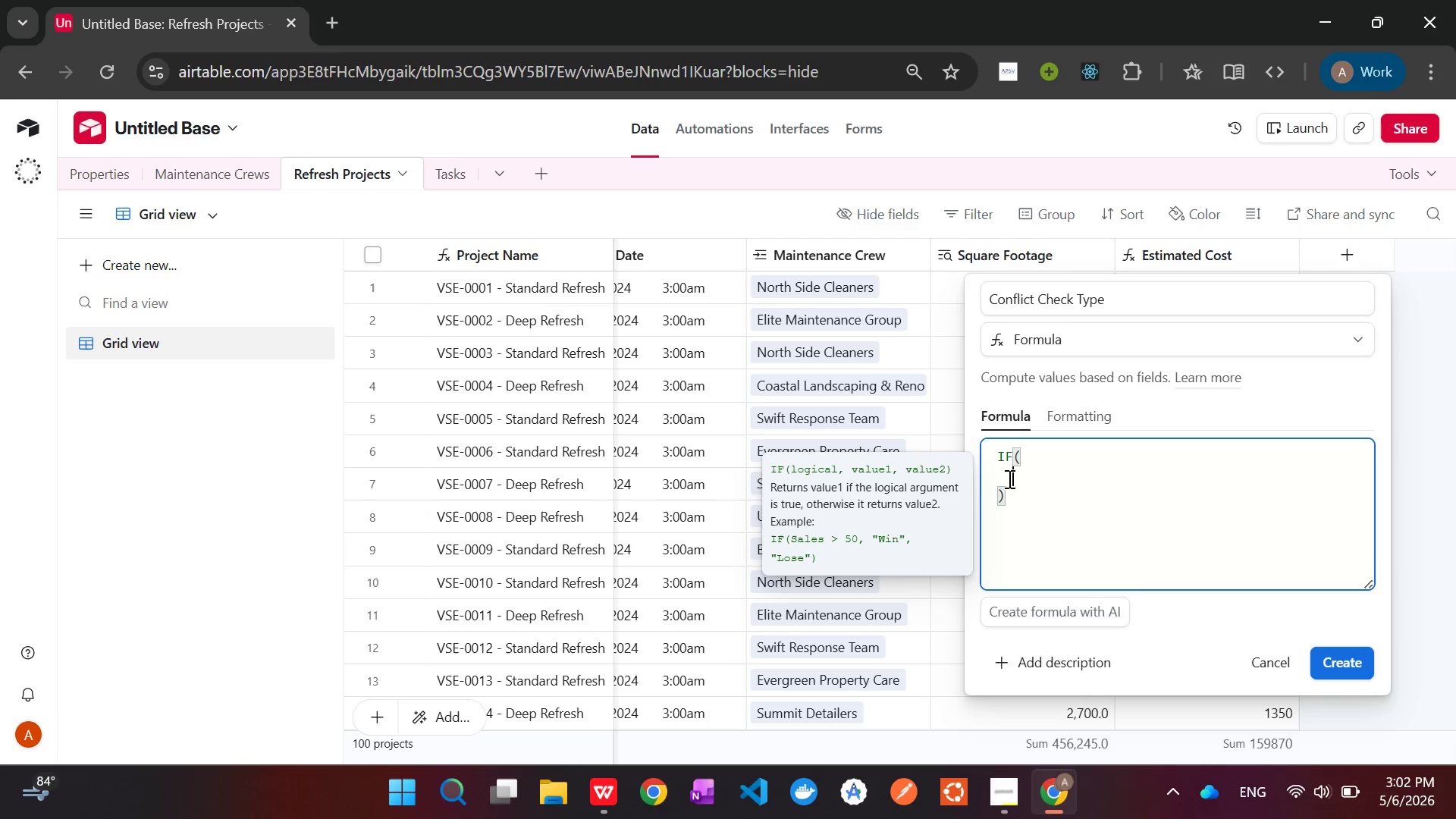 
type(AND({Mainten)
key(Tab)
type(,{Start Date )
key(Backspace)
 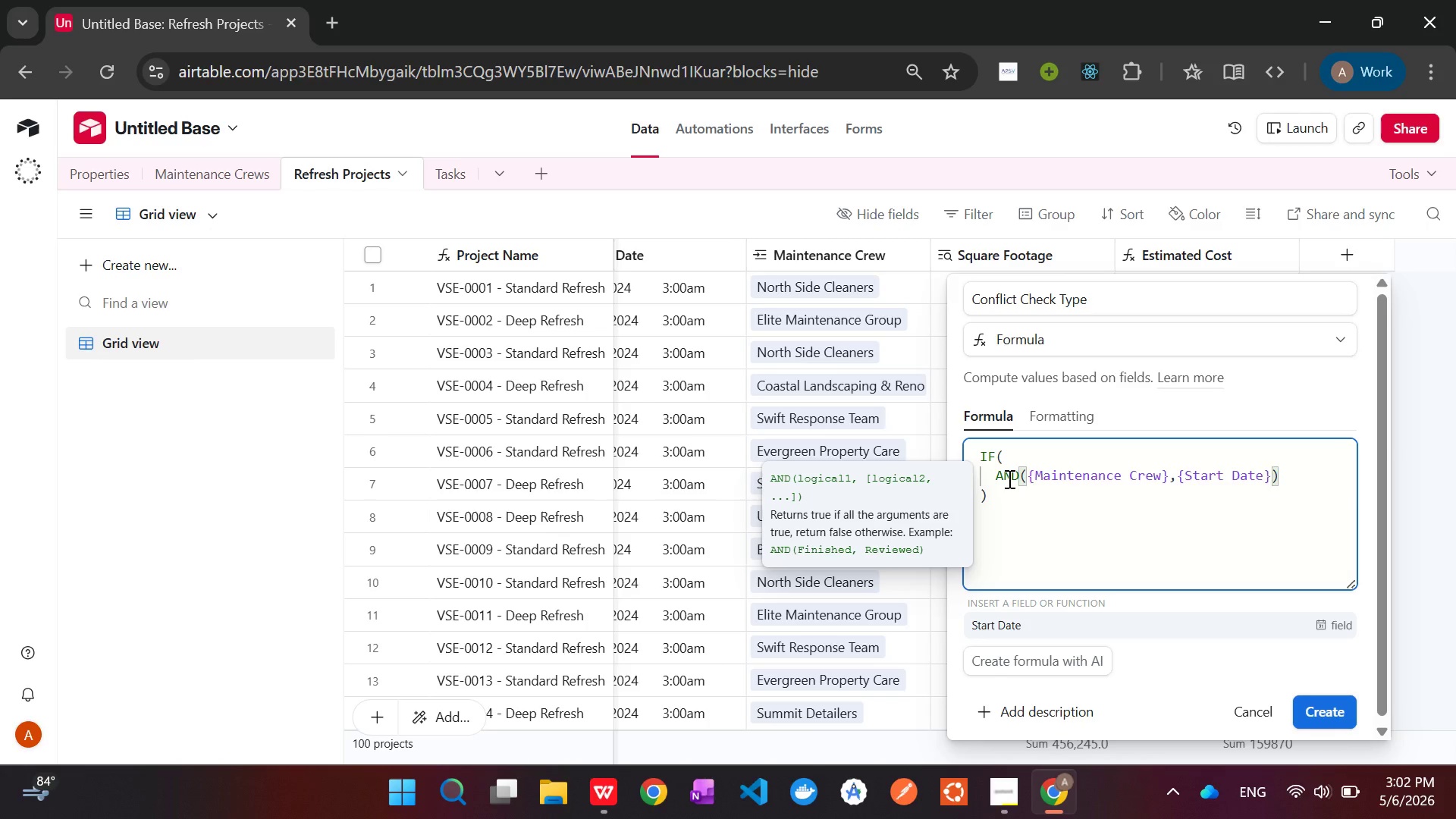 
key(ArrowRight)
 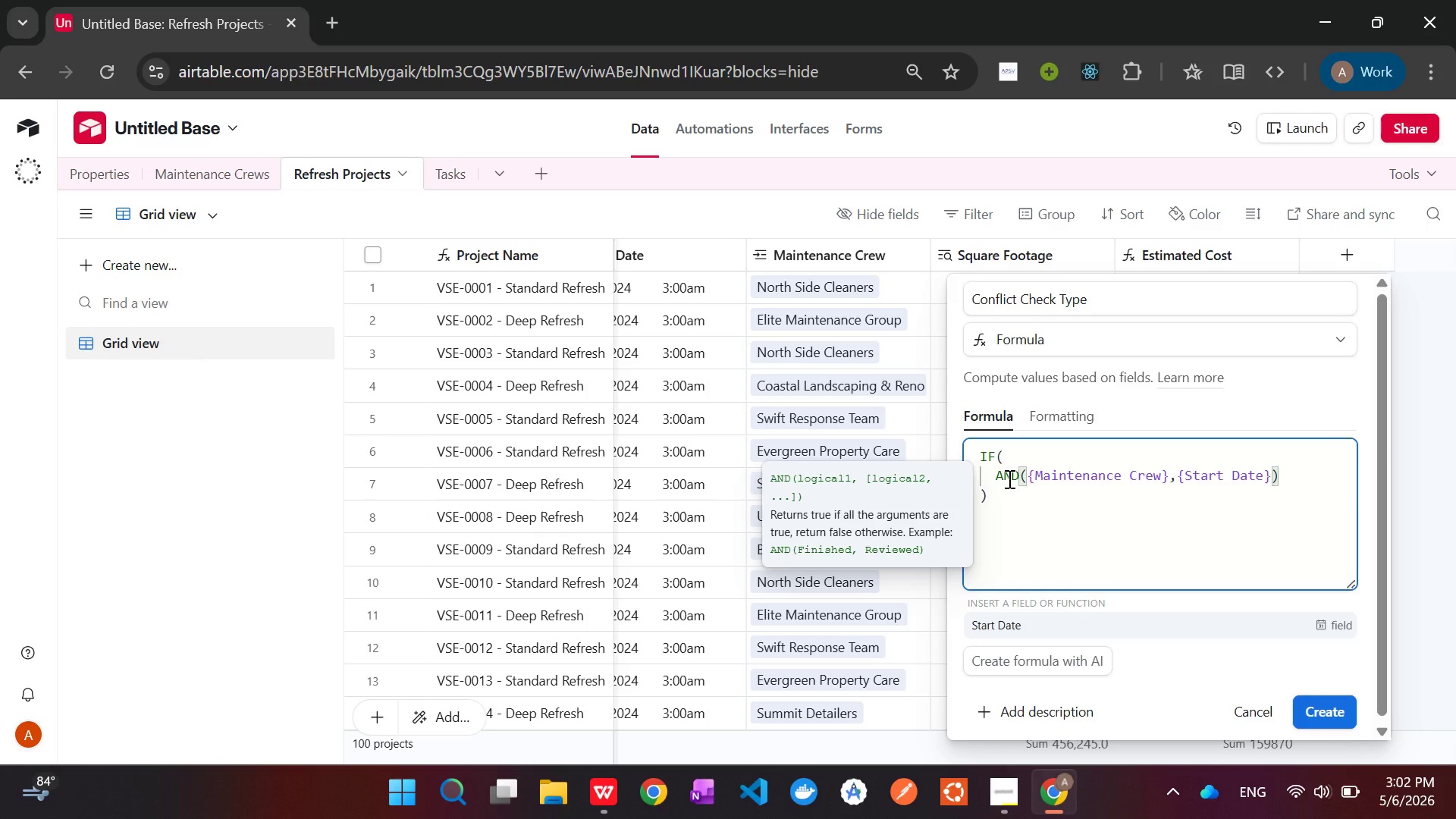 
type(,{End Date)
 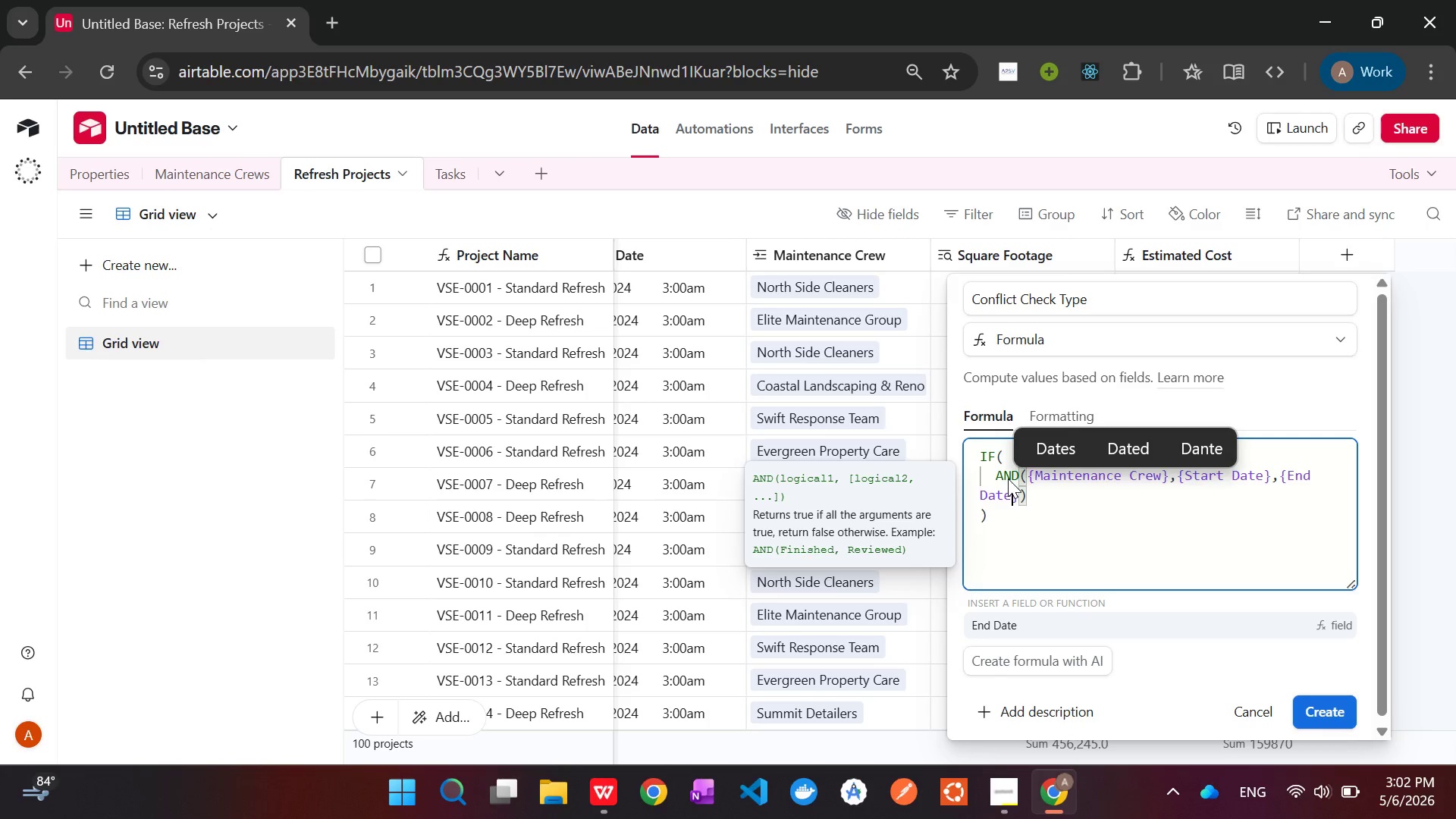 
key(ArrowRight)
 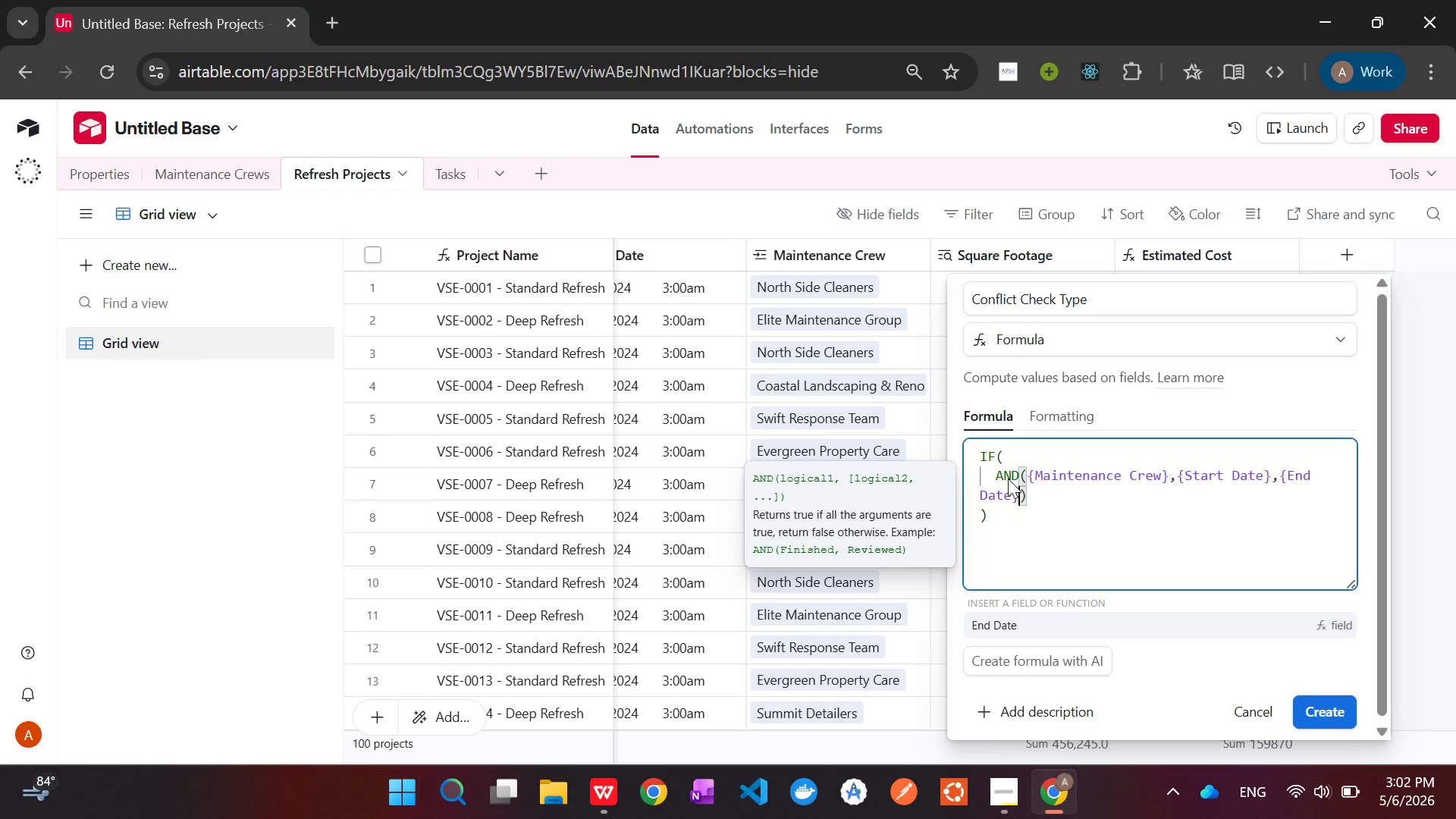 
key(ArrowRight)
 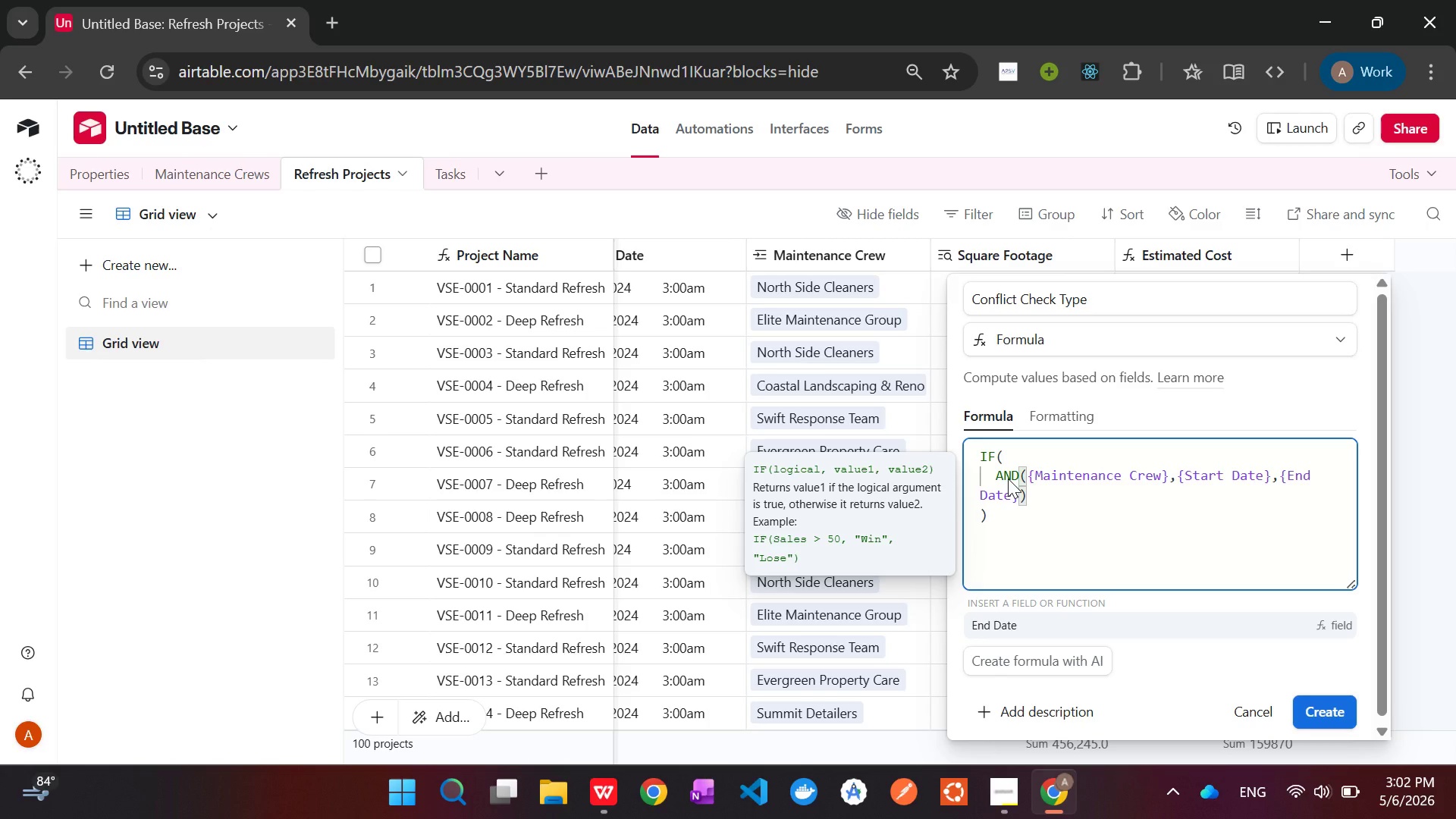 
key(Comma)
 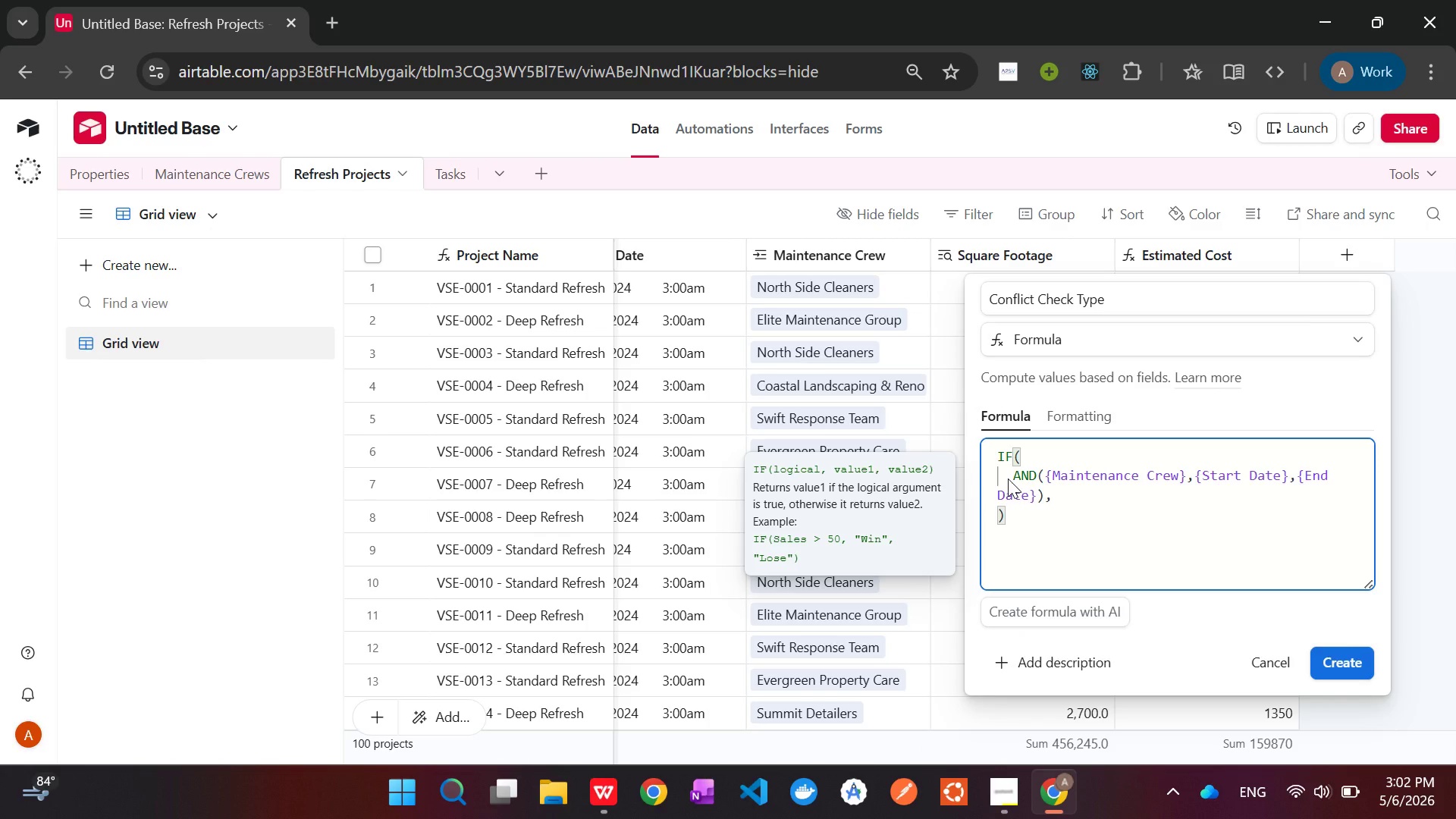 
key(Enter)
 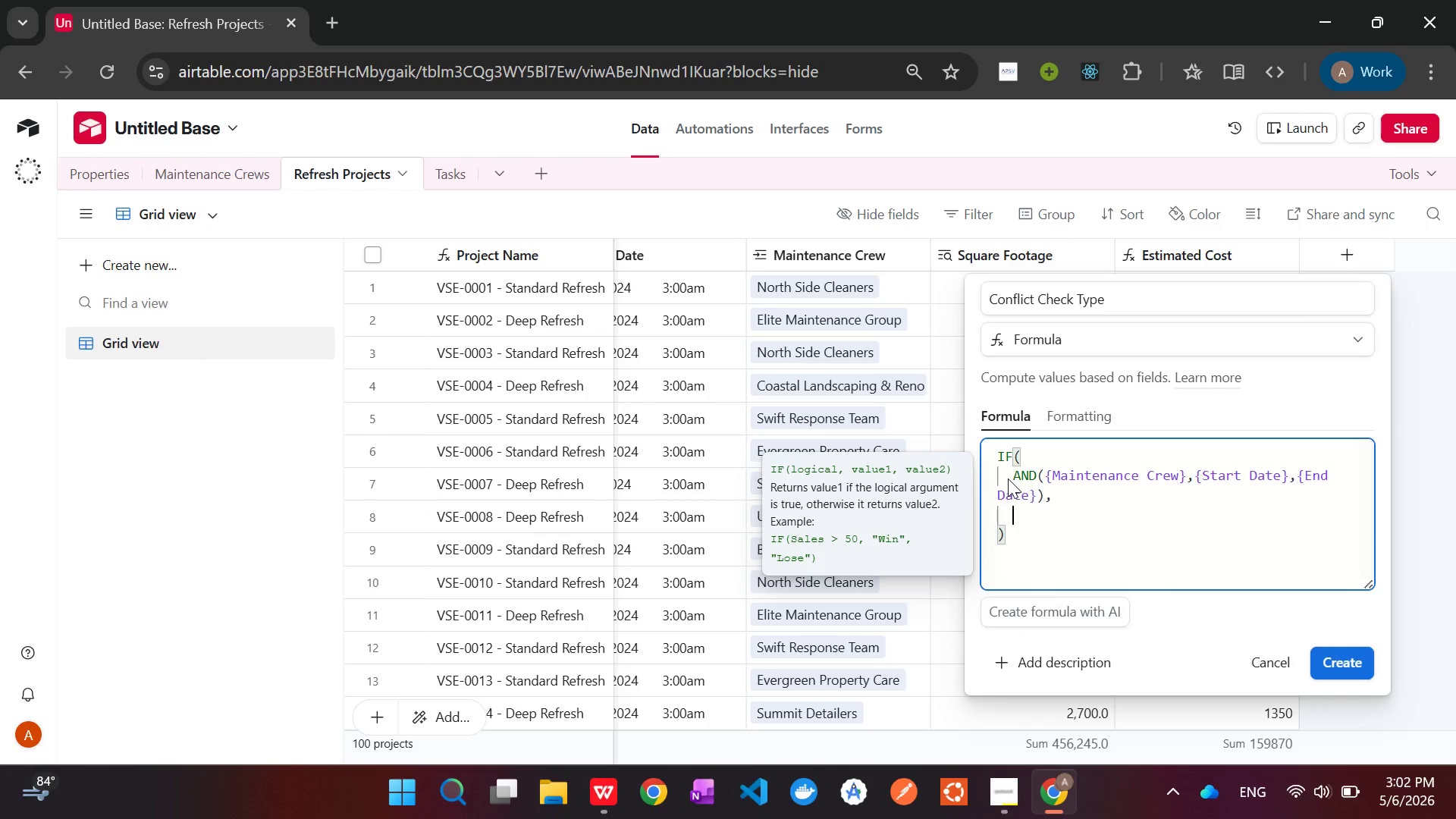 
type("Sta)
key(Backspace)
key(Backspace)
type(cheduled)
 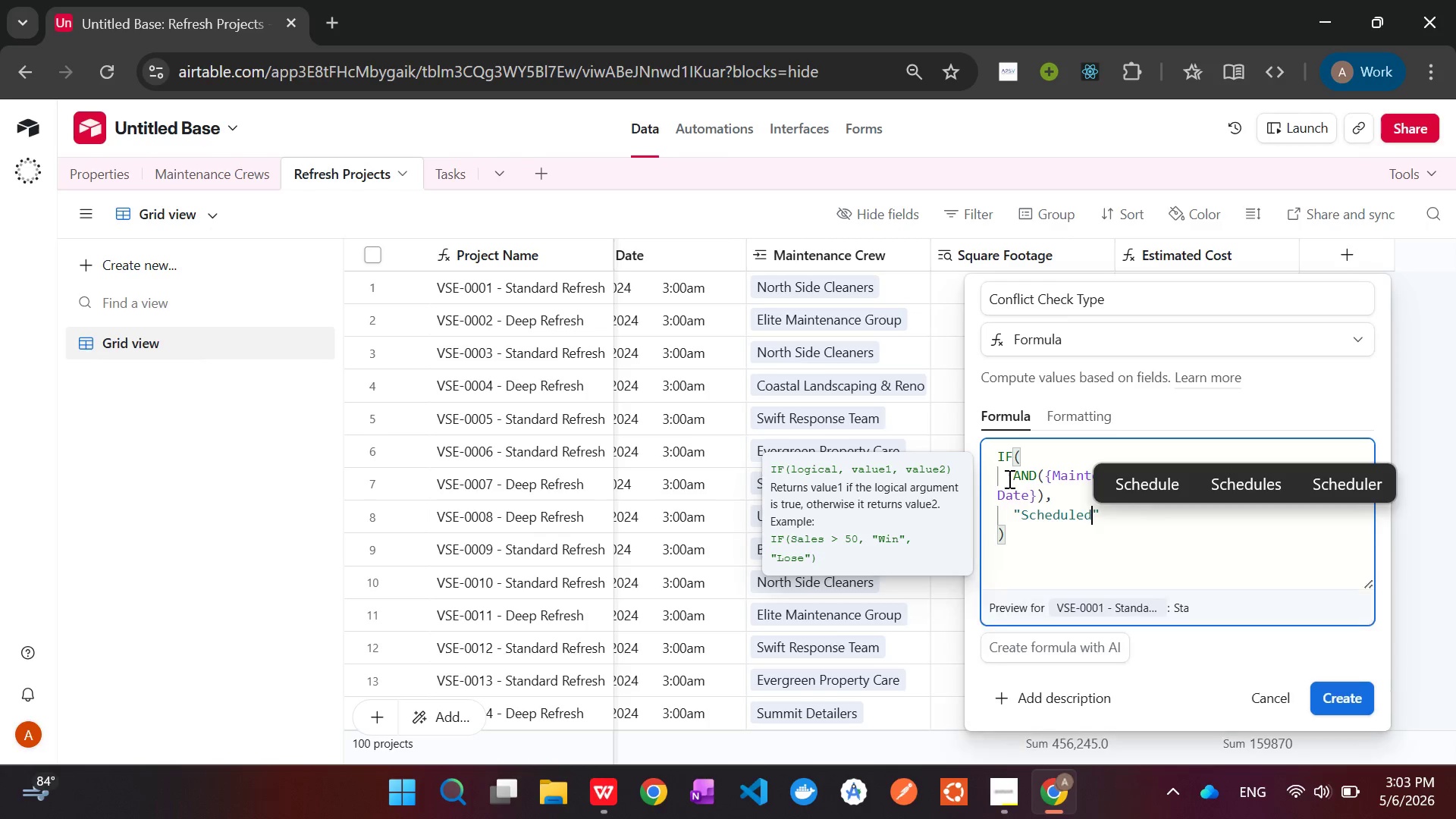 
key(ArrowRight)
 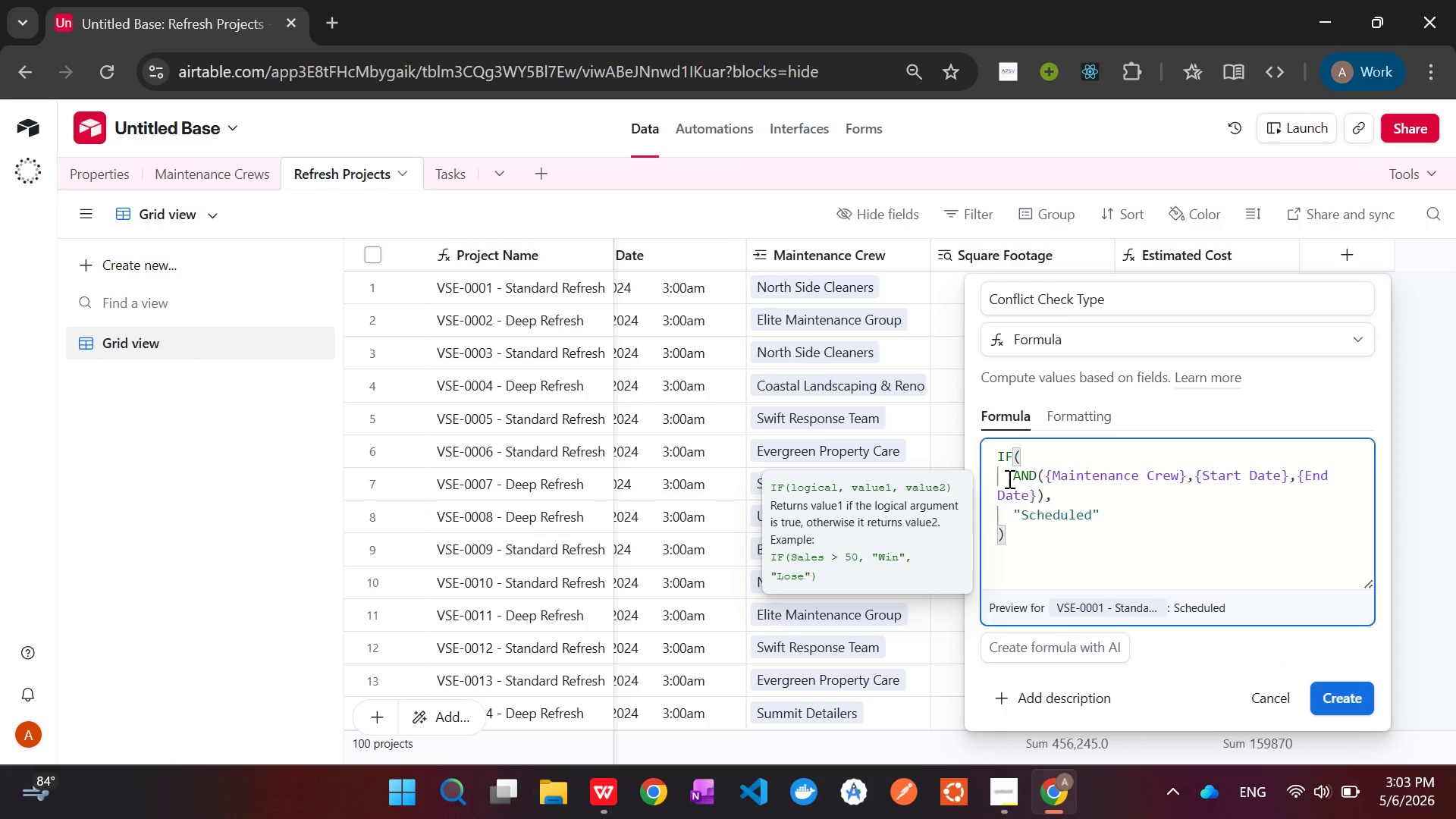 
key(Comma)
 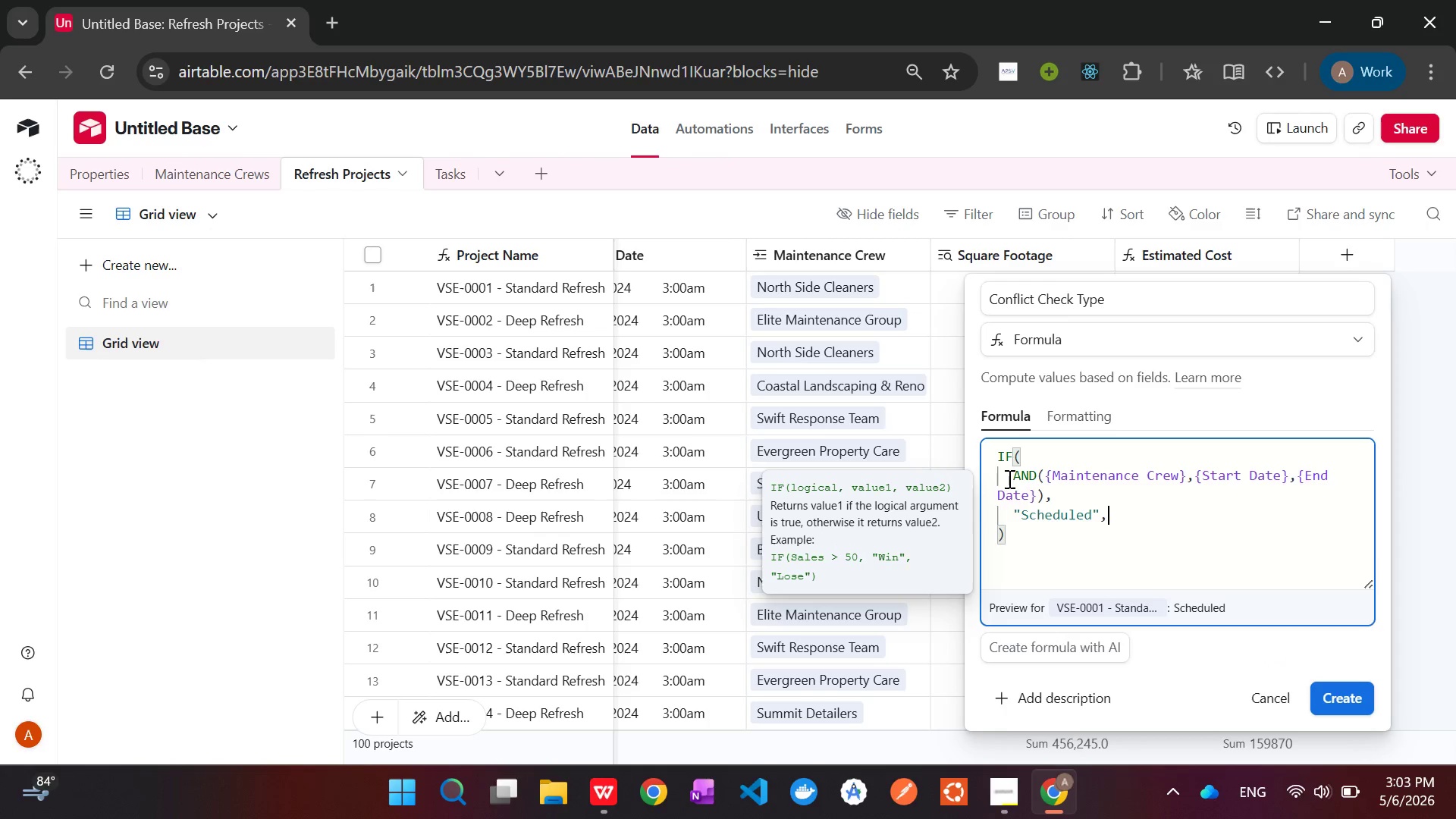 
key(Enter)
 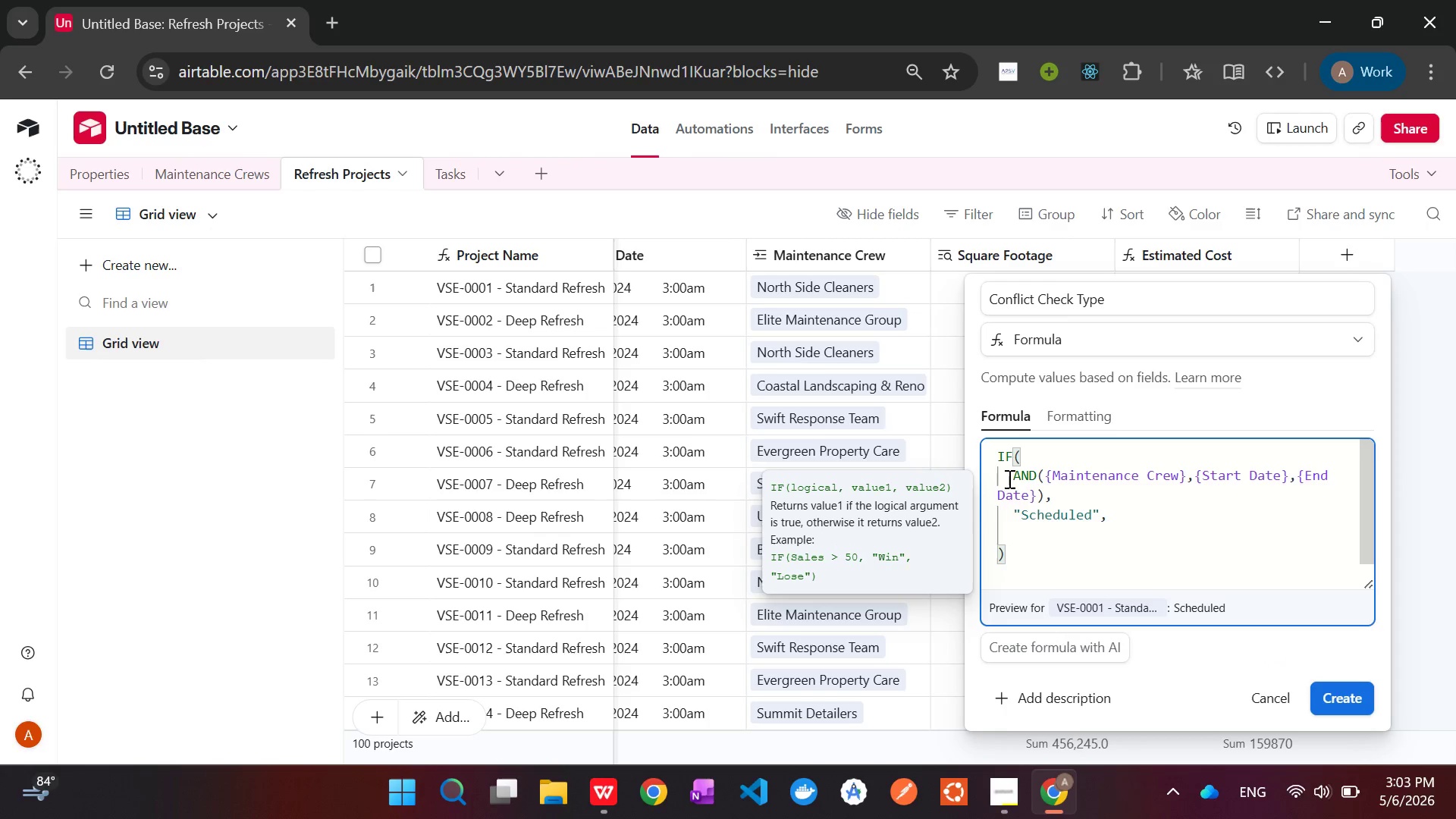 
type("Missing Data)
 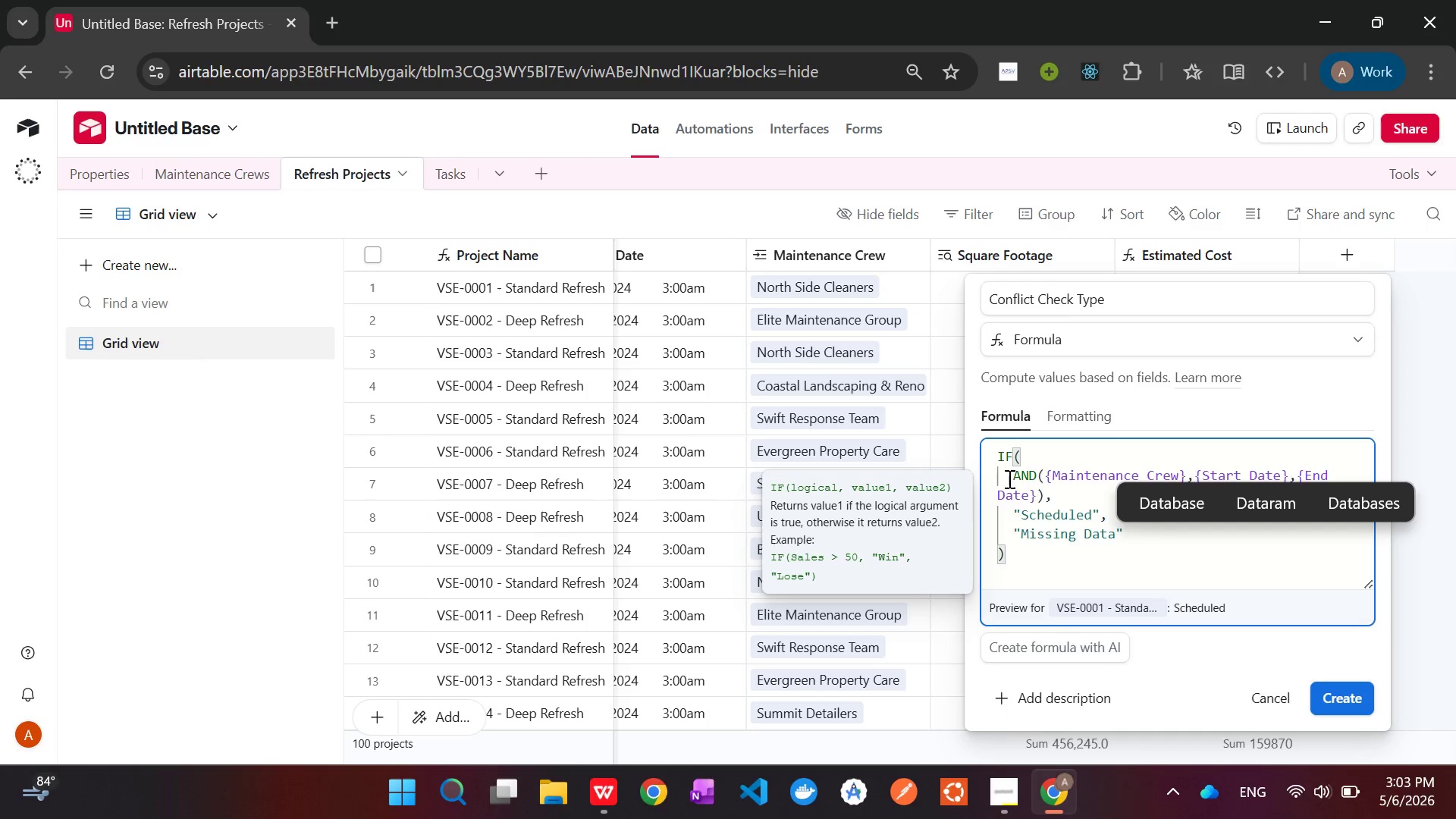 
wait(36.88)
 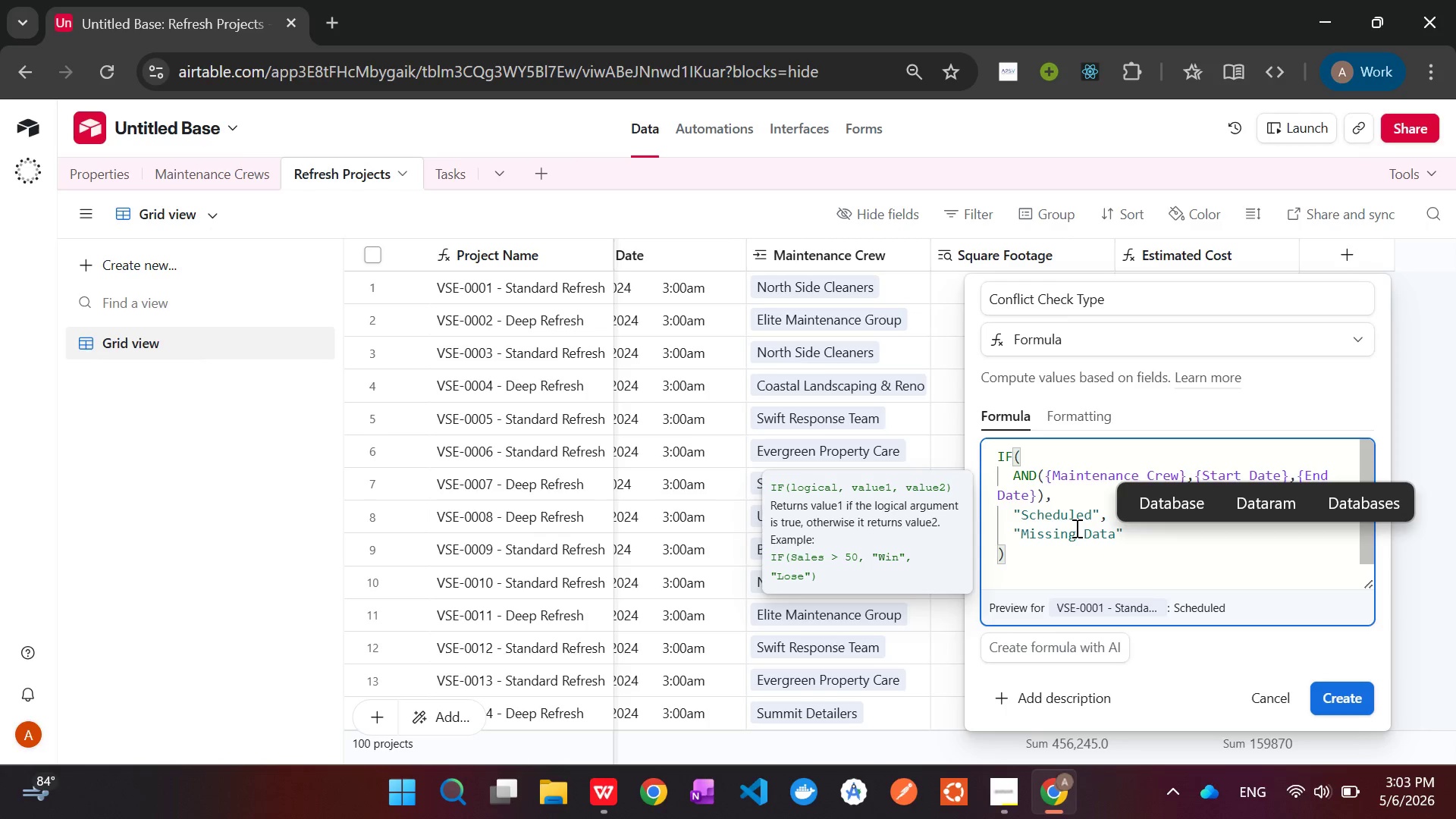 
left_click([1038, 491])
 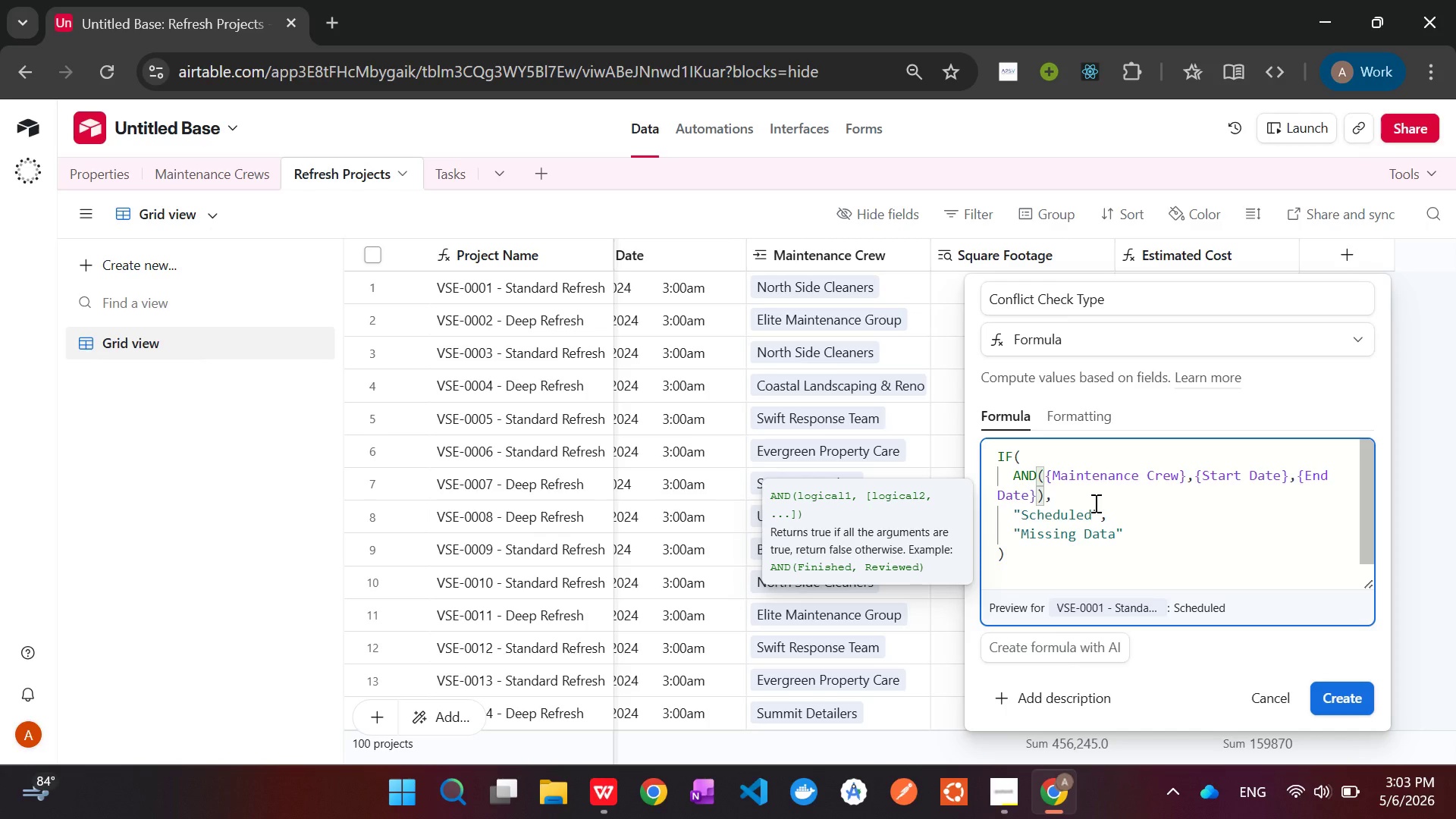 
wait(8.73)
 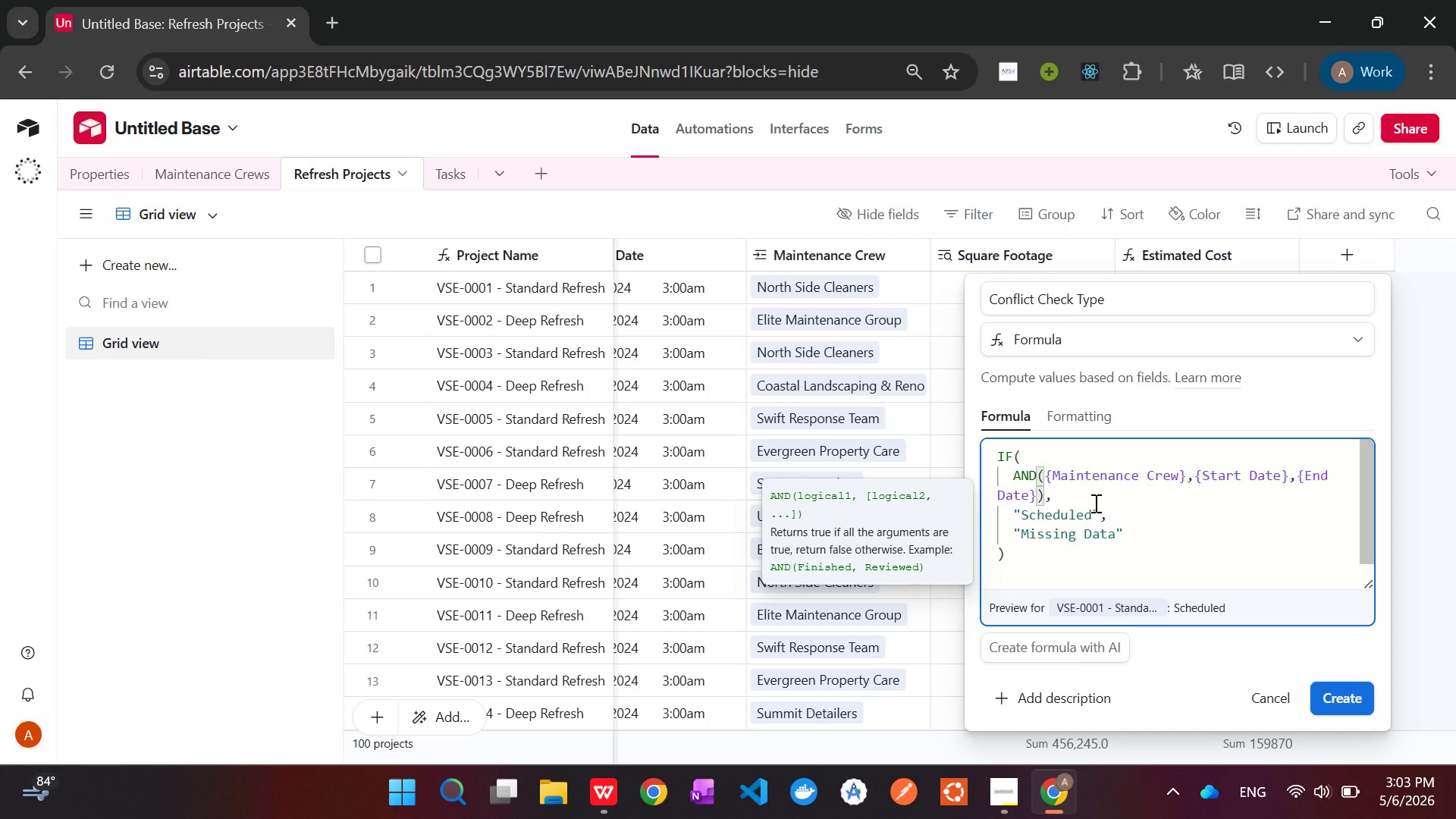 
left_click([1335, 688])
 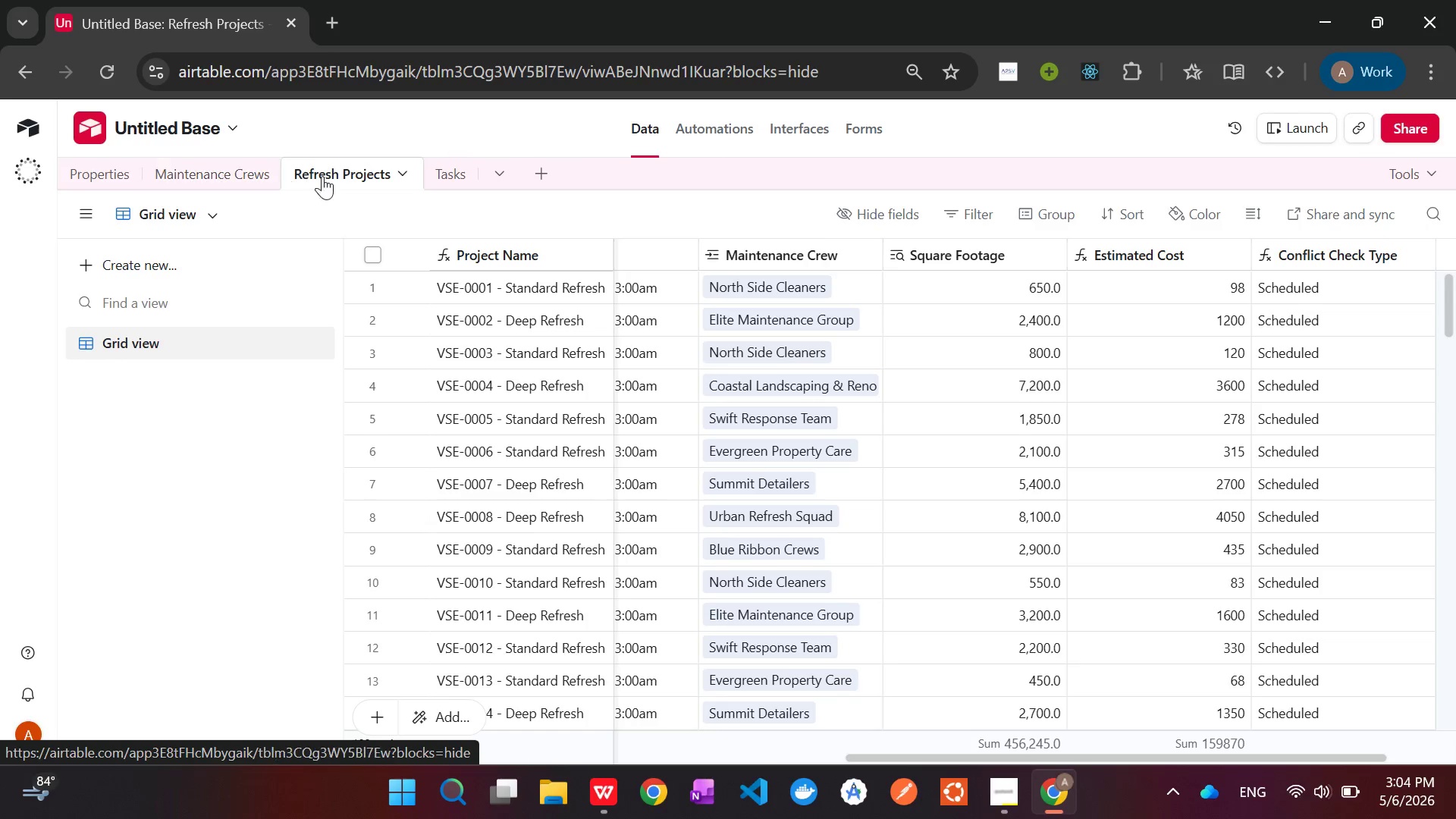 
wait(65.25)
 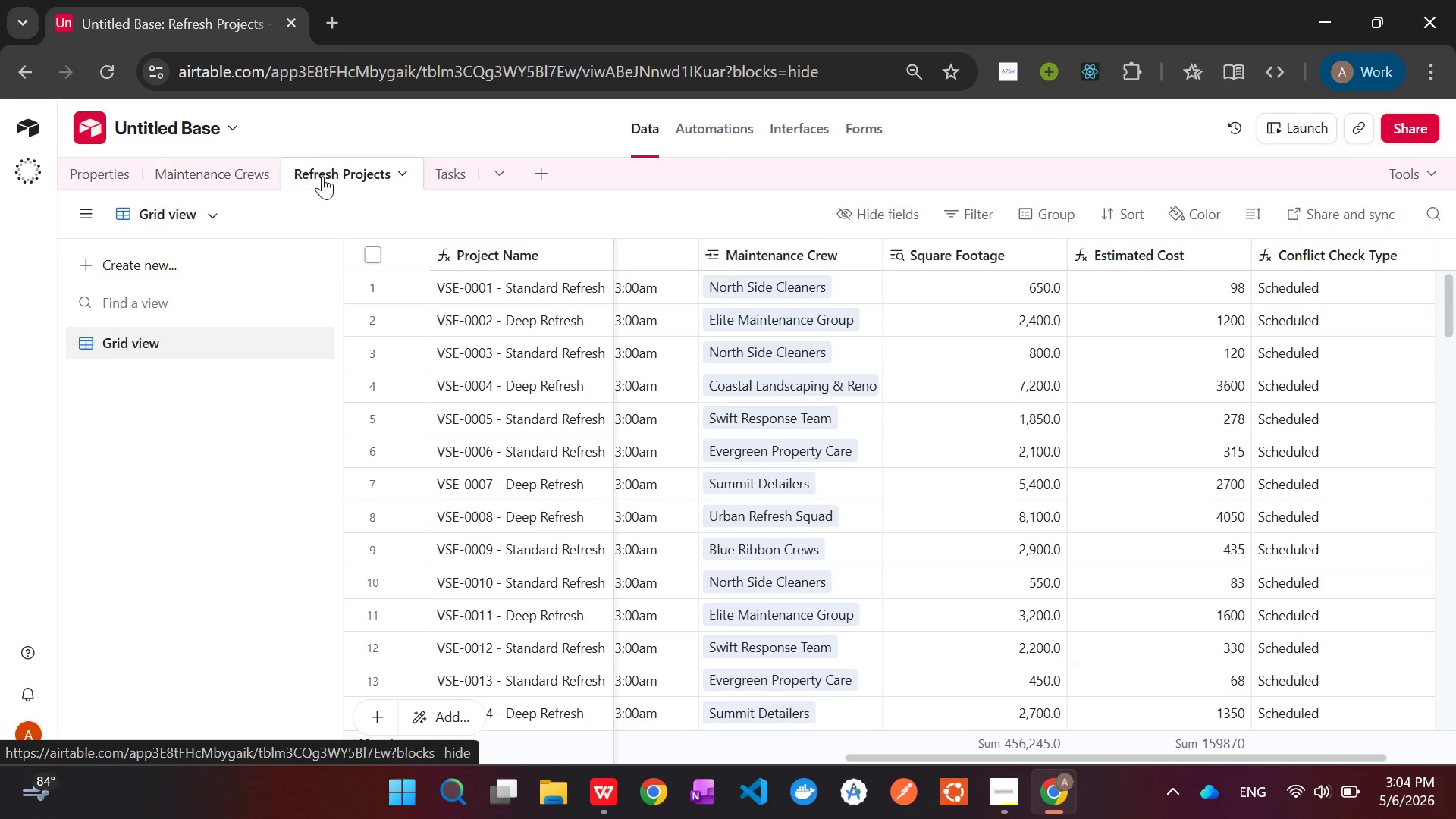 
left_click([115, 262])
 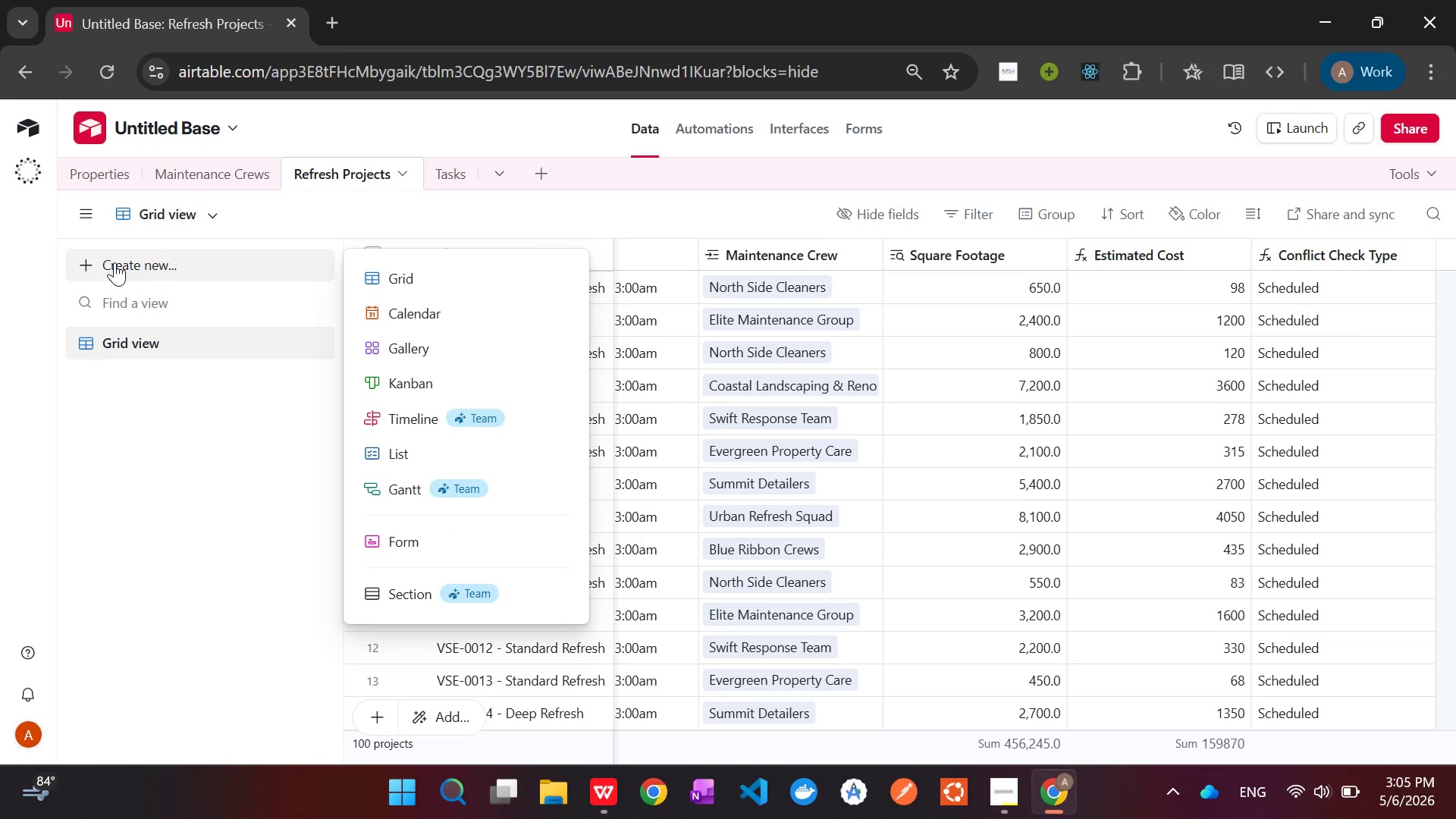 
left_click([157, 493])
 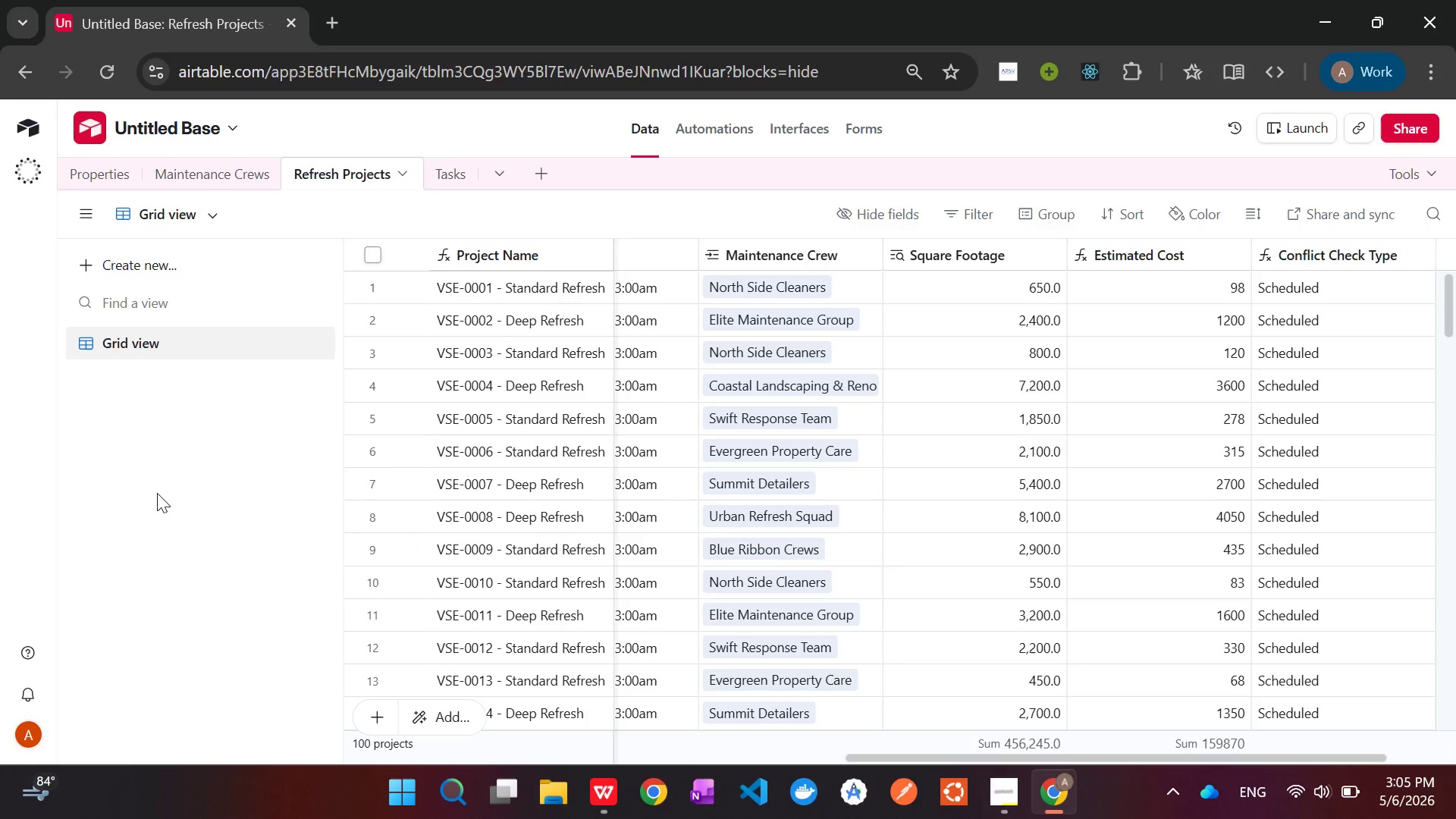 
wait(9.84)
 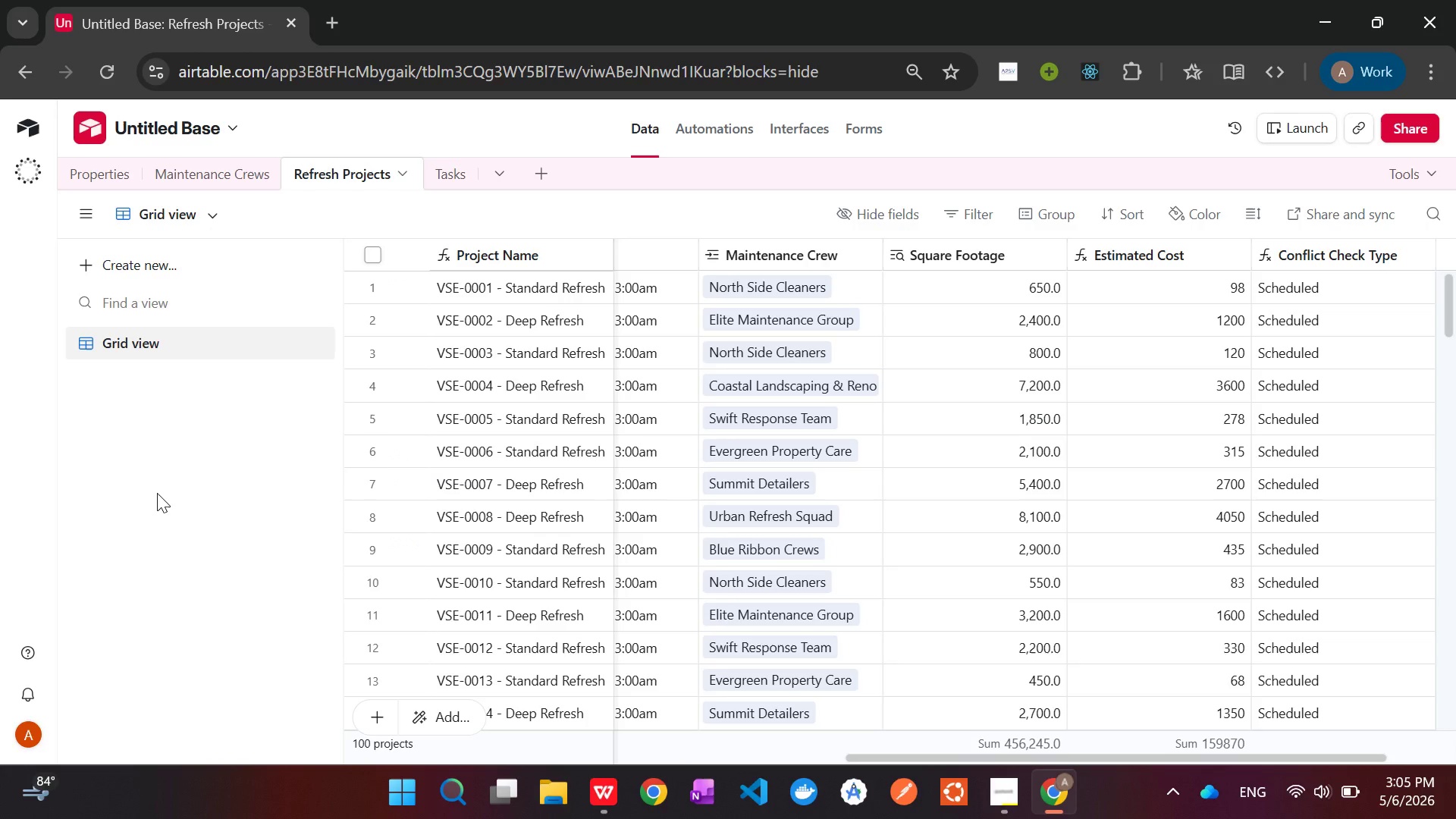 
left_click([792, 122])
 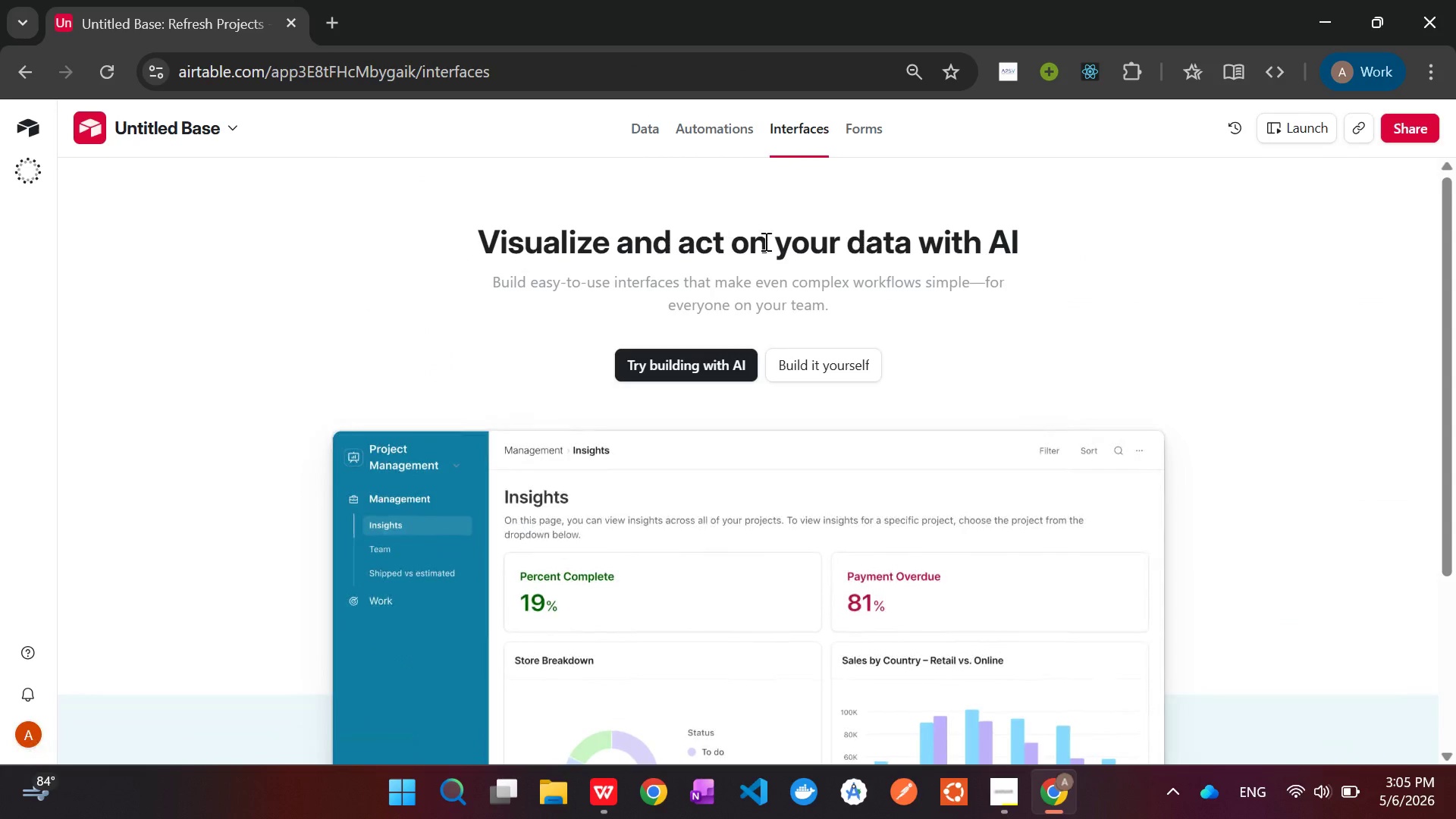 
wait(5.41)
 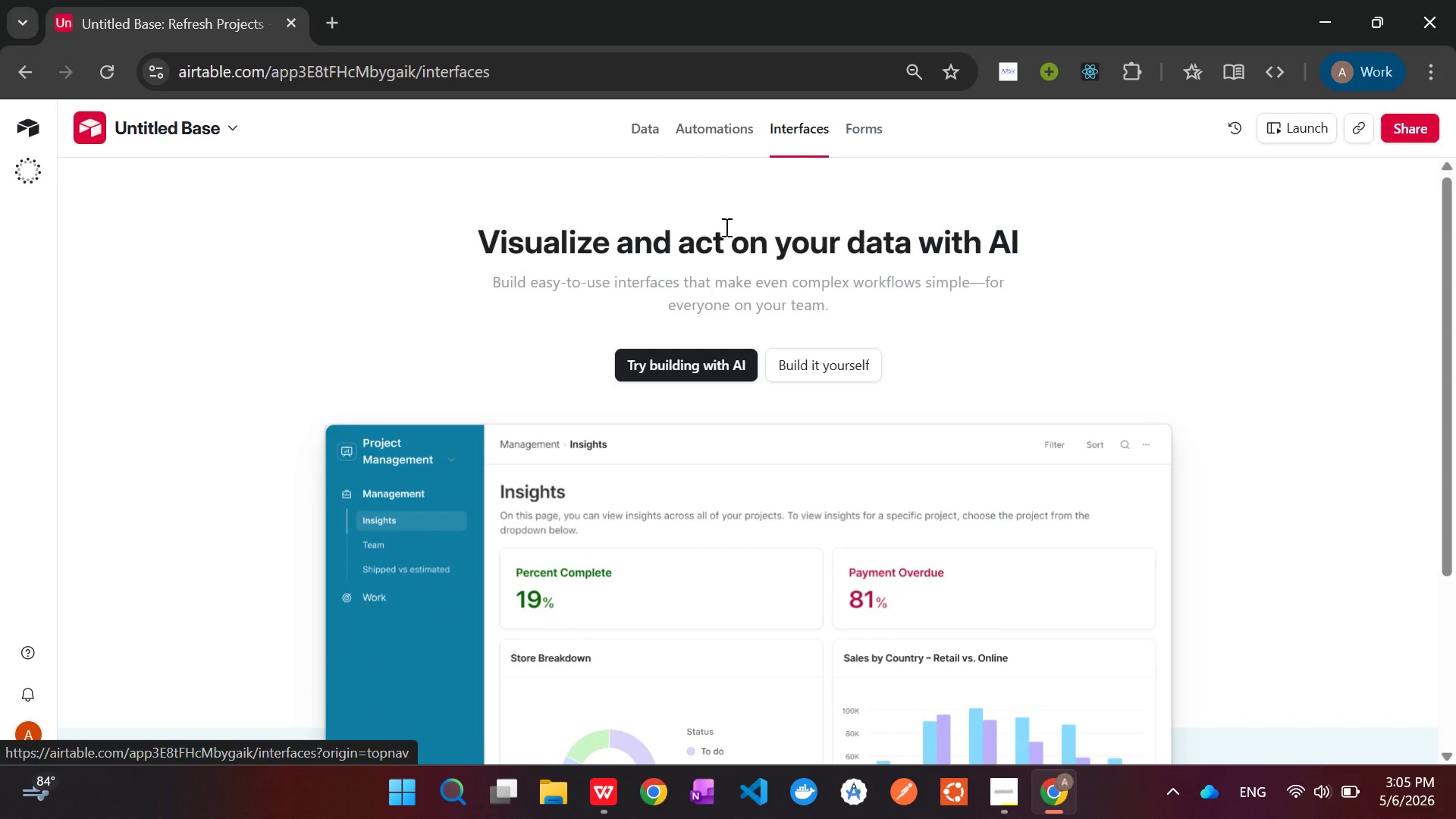 
left_click([848, 357])
 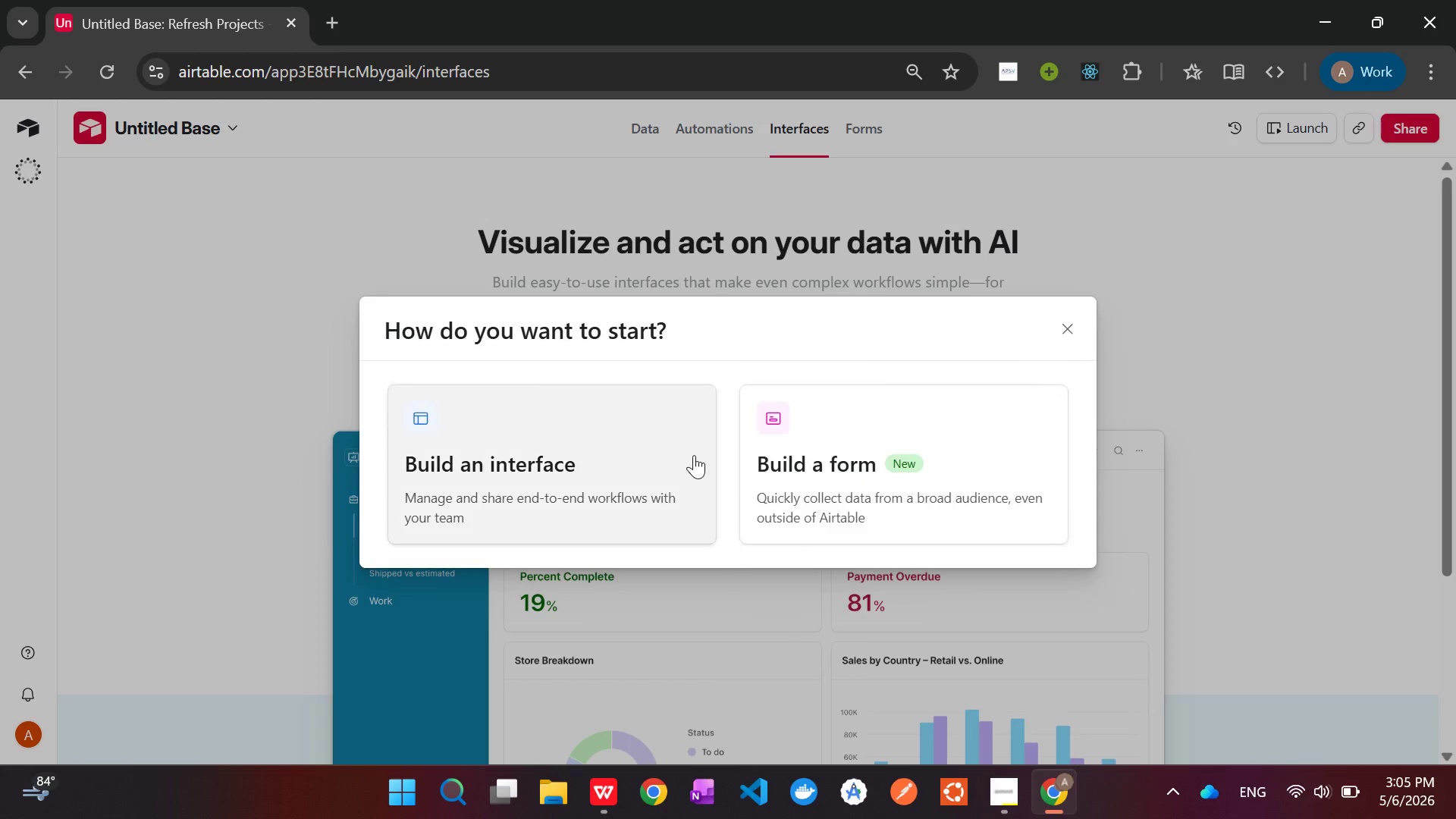 
left_click([656, 459])
 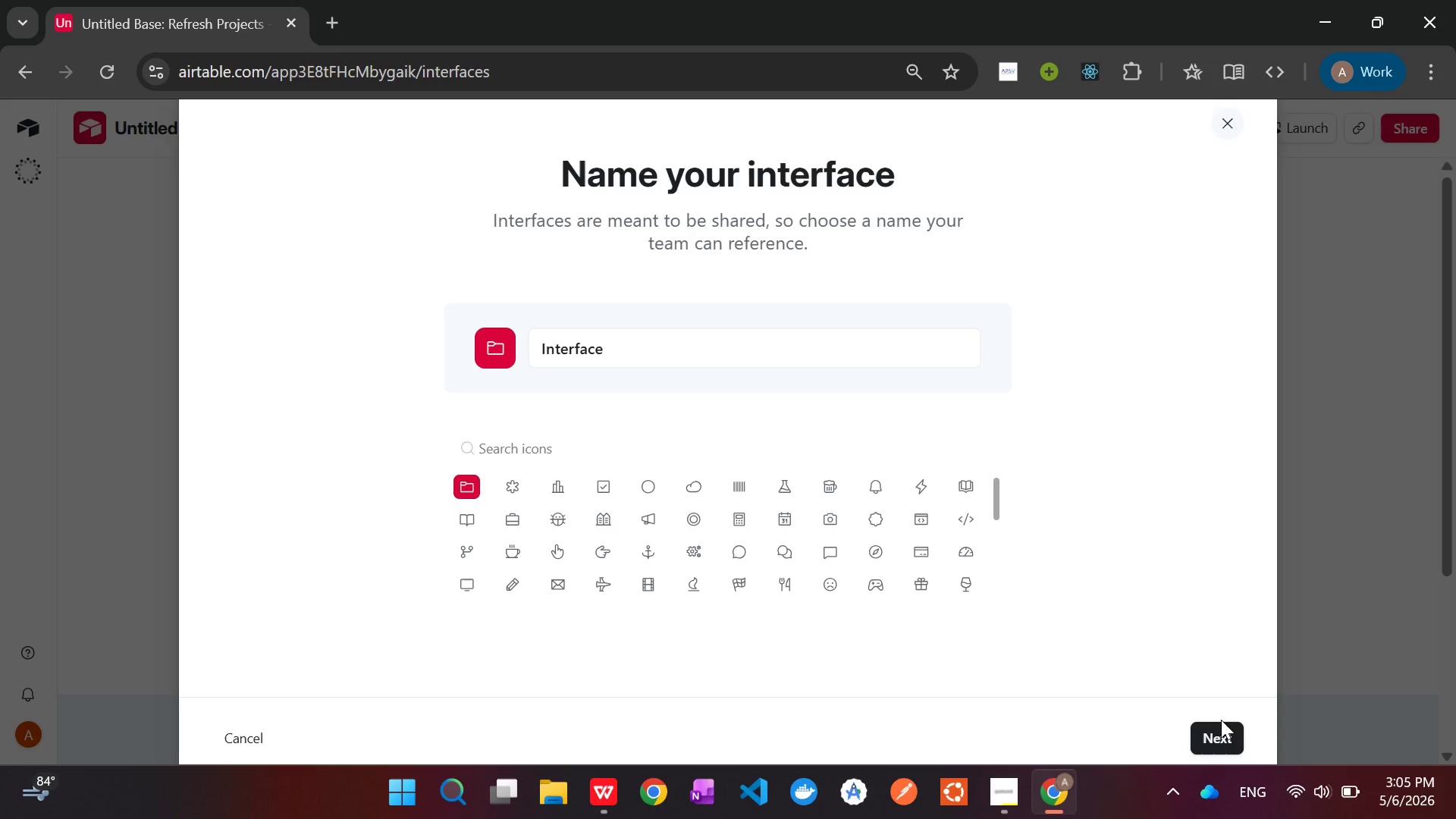 
left_click([1228, 744])
 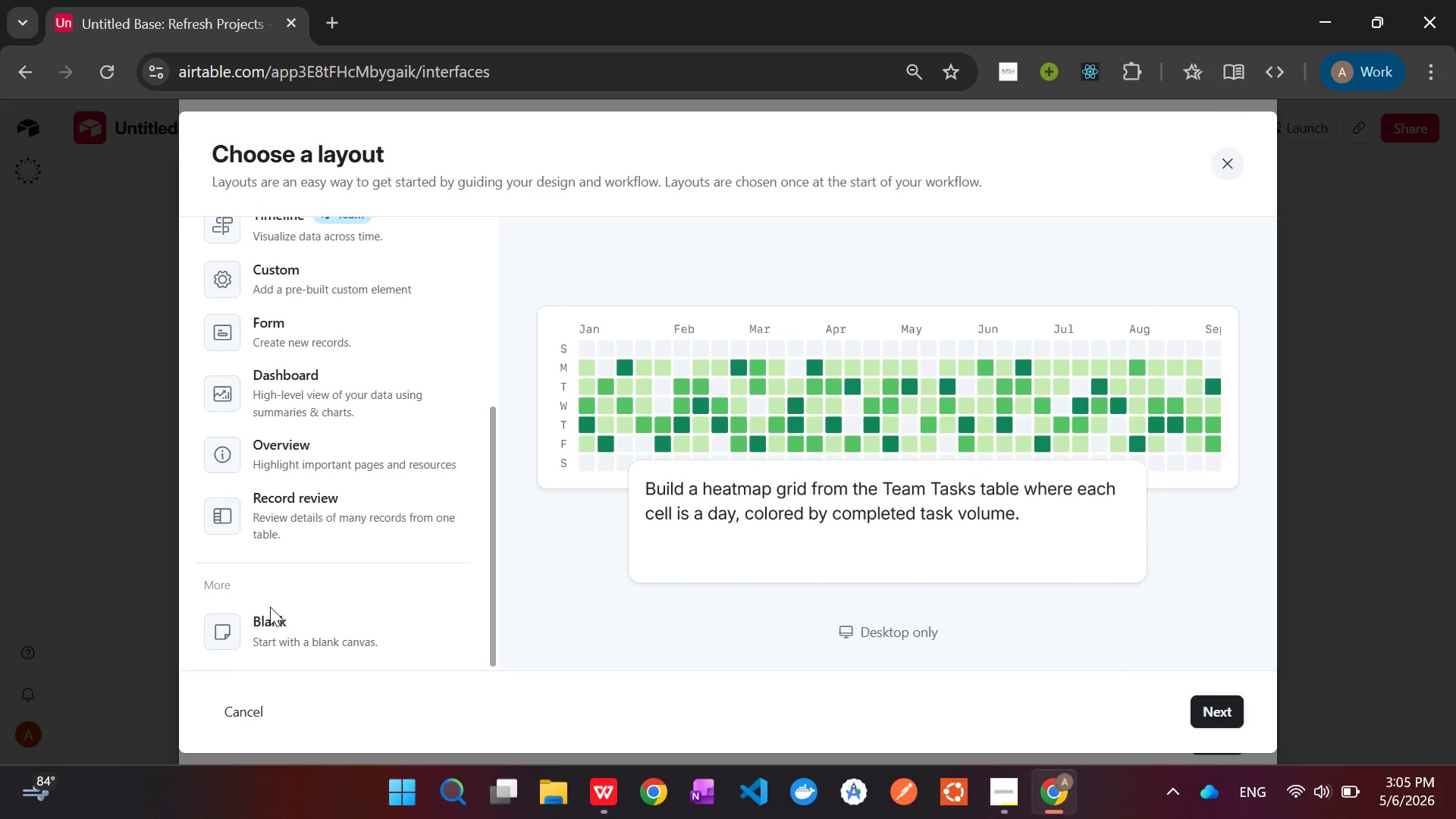 
left_click([258, 630])
 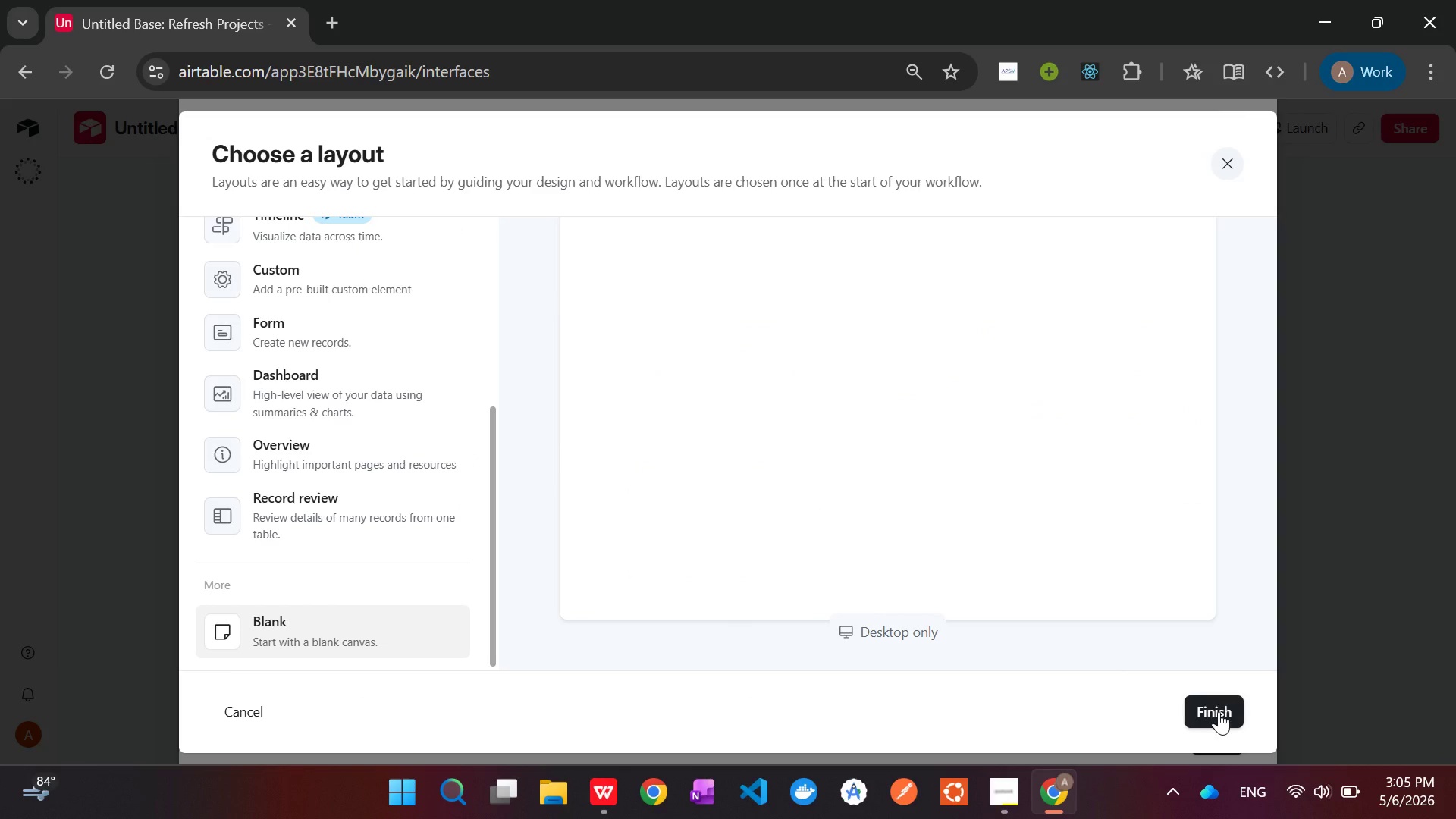 
left_click([1217, 714])
 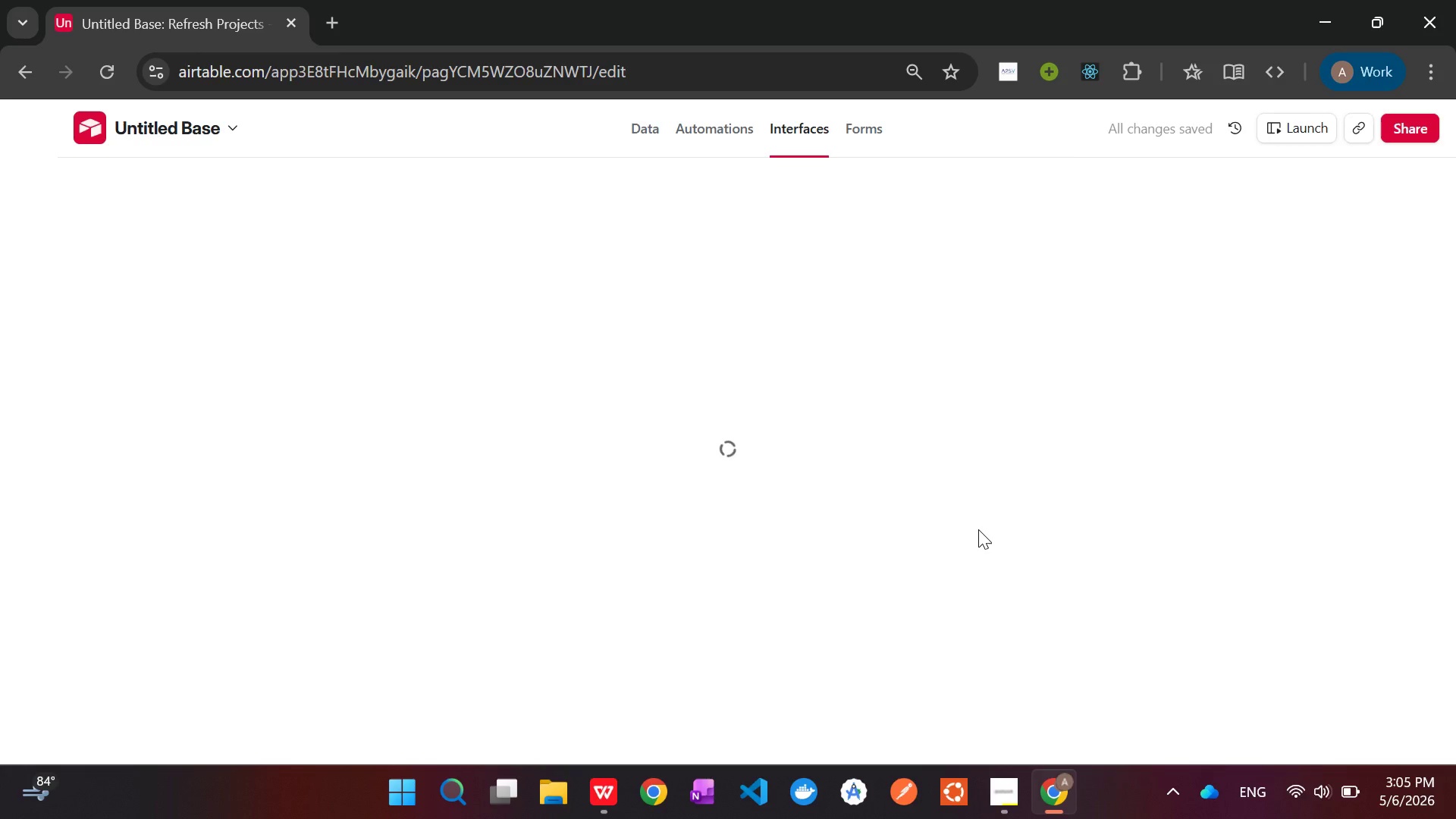 
wait(9.8)
 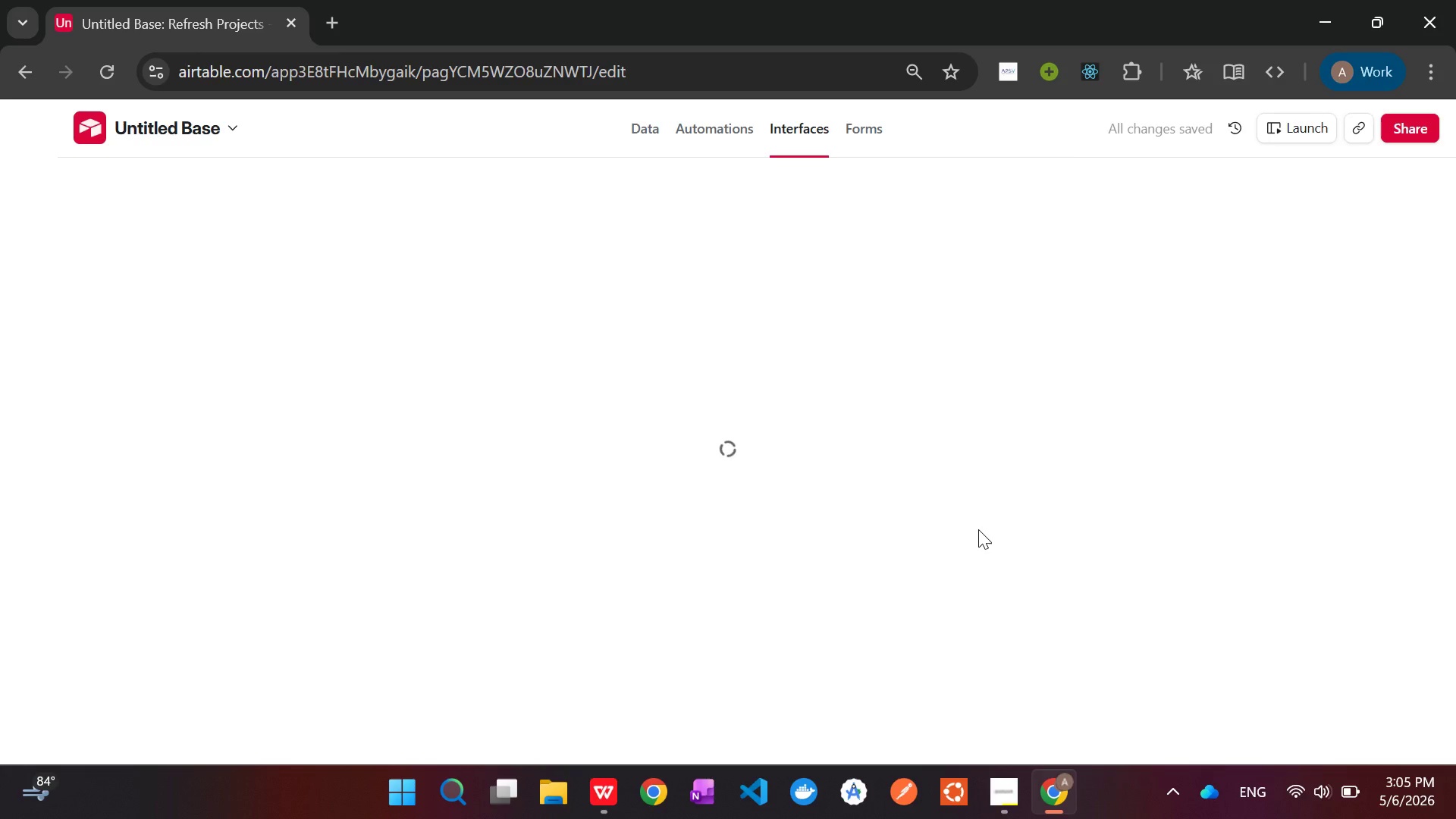 
left_click([999, 799])